 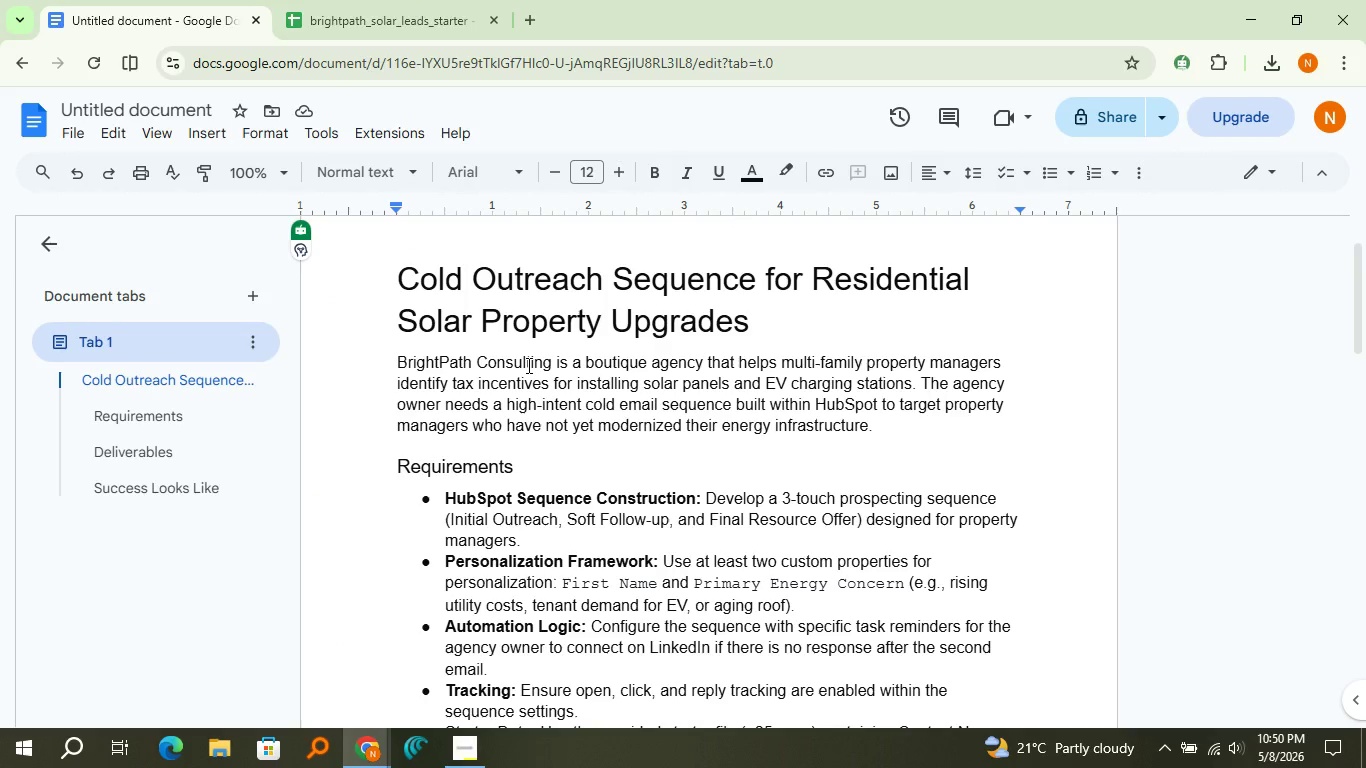 
scroll: coordinate [527, 365], scroll_direction: down, amount: 1.0
 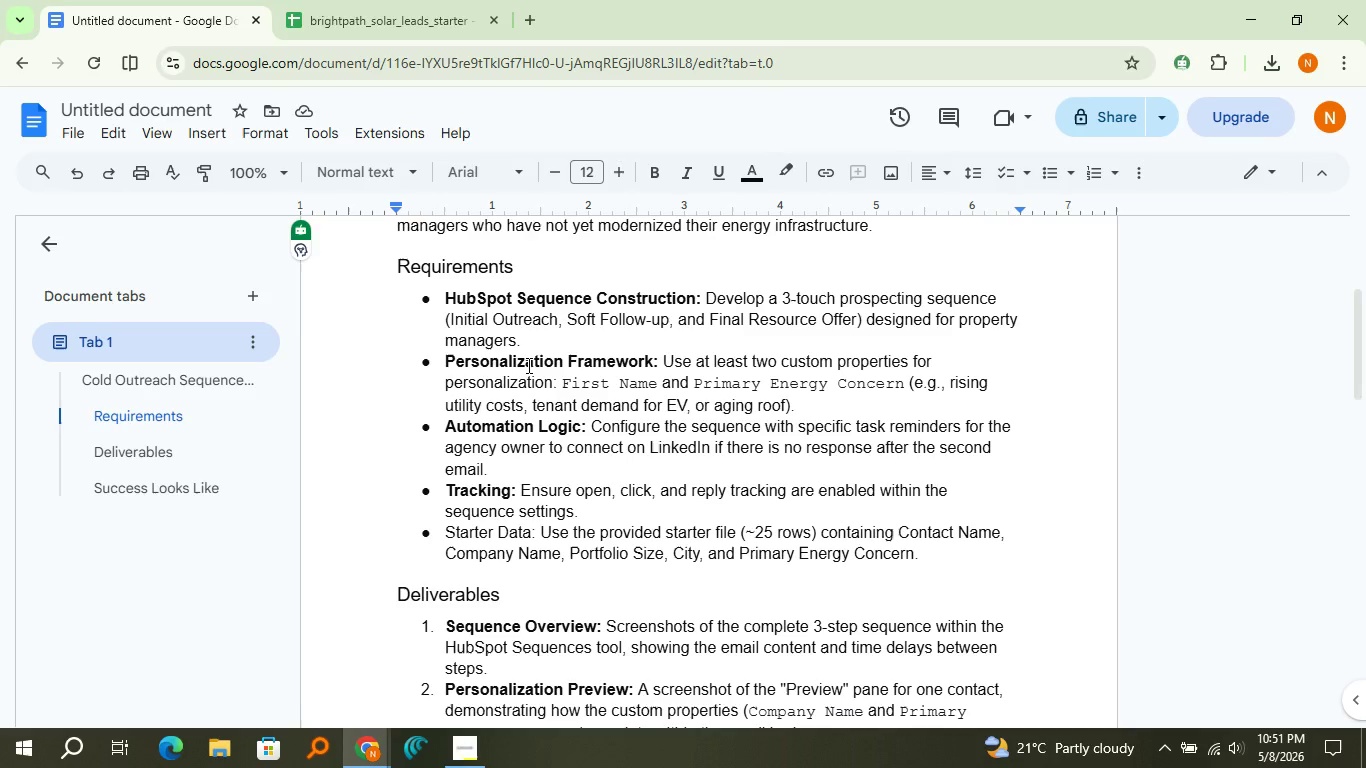 
wait(25.38)
 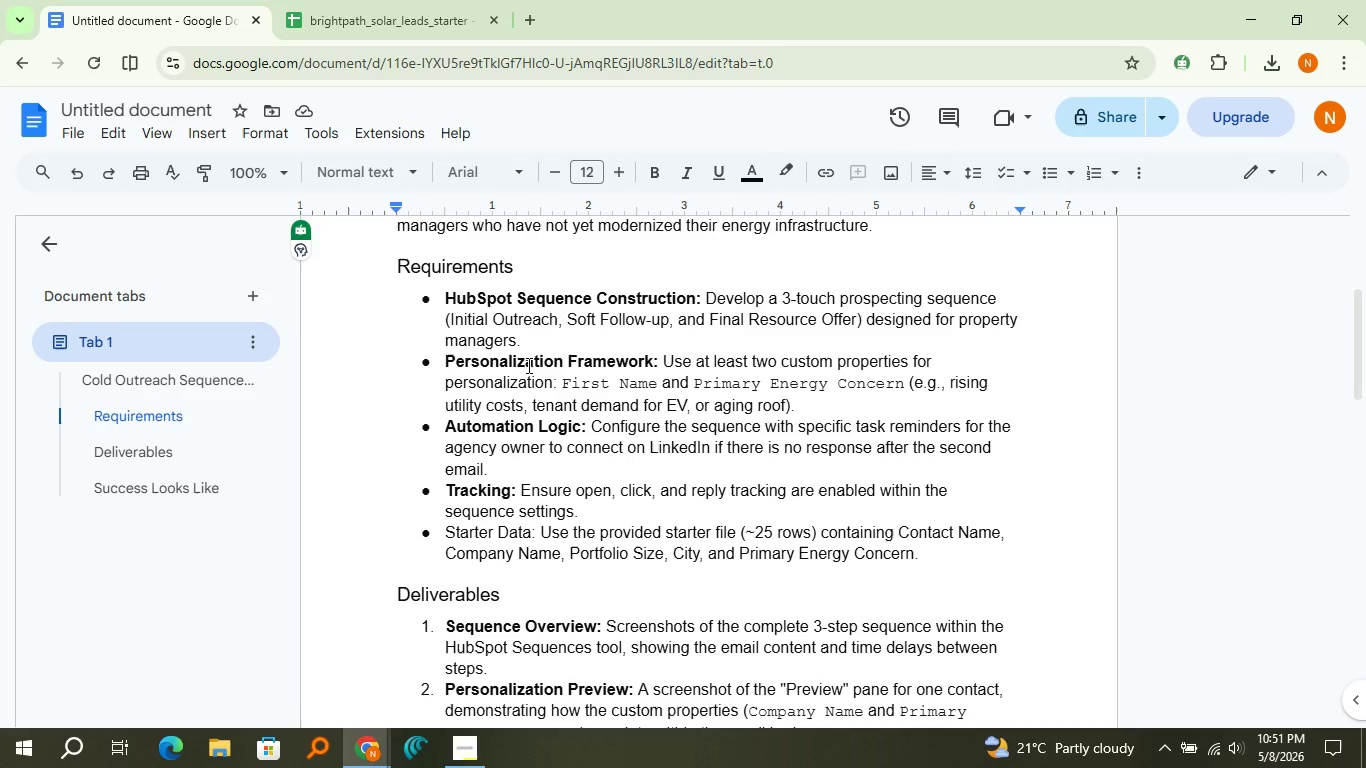 
scroll: coordinate [748, 511], scroll_direction: down, amount: 2.0
 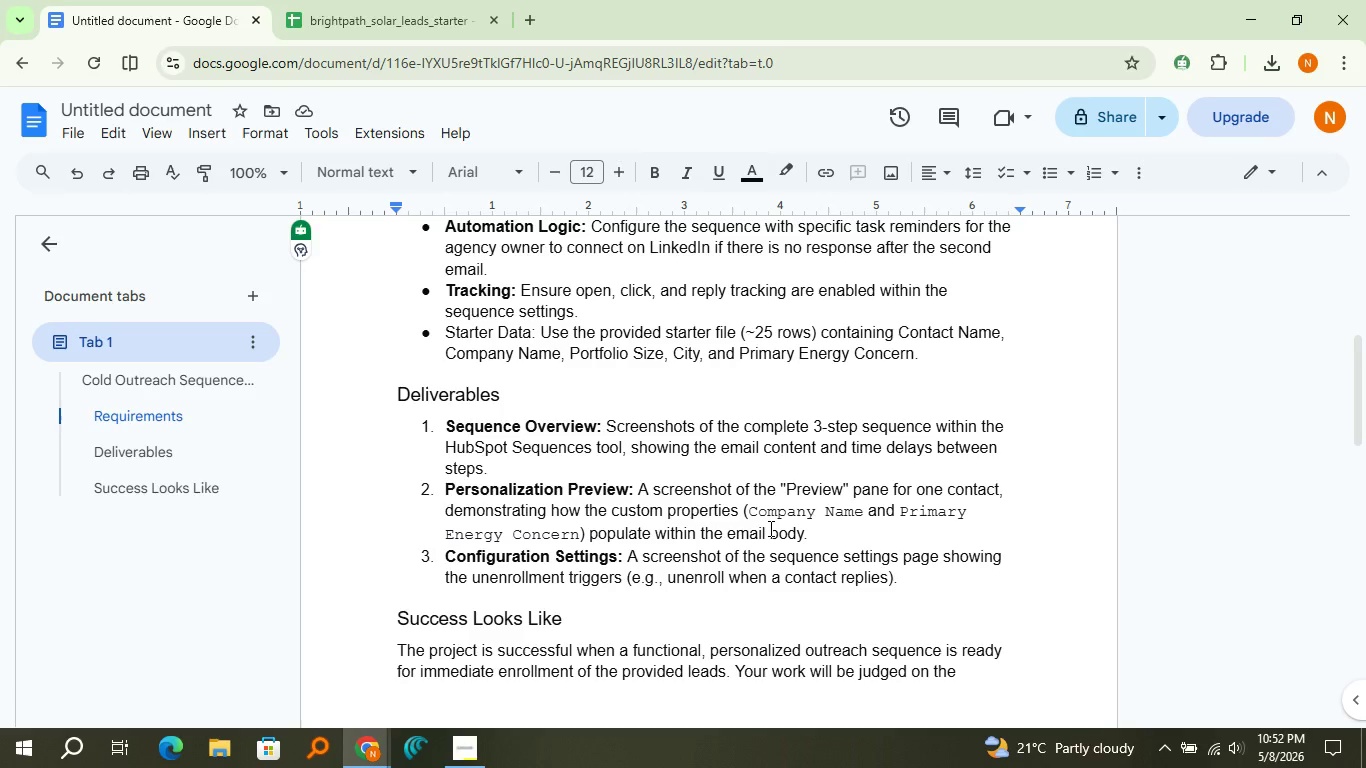 
wait(55.54)
 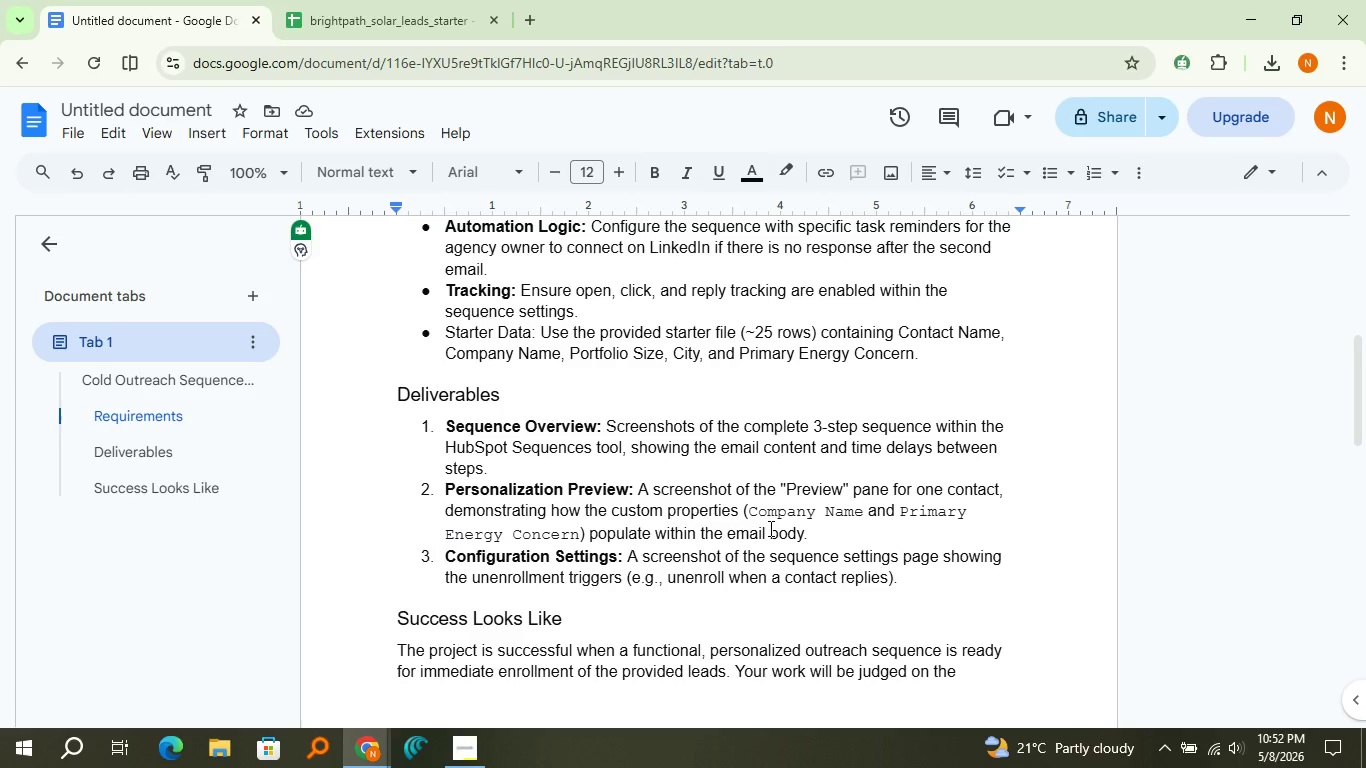 
key(H)
 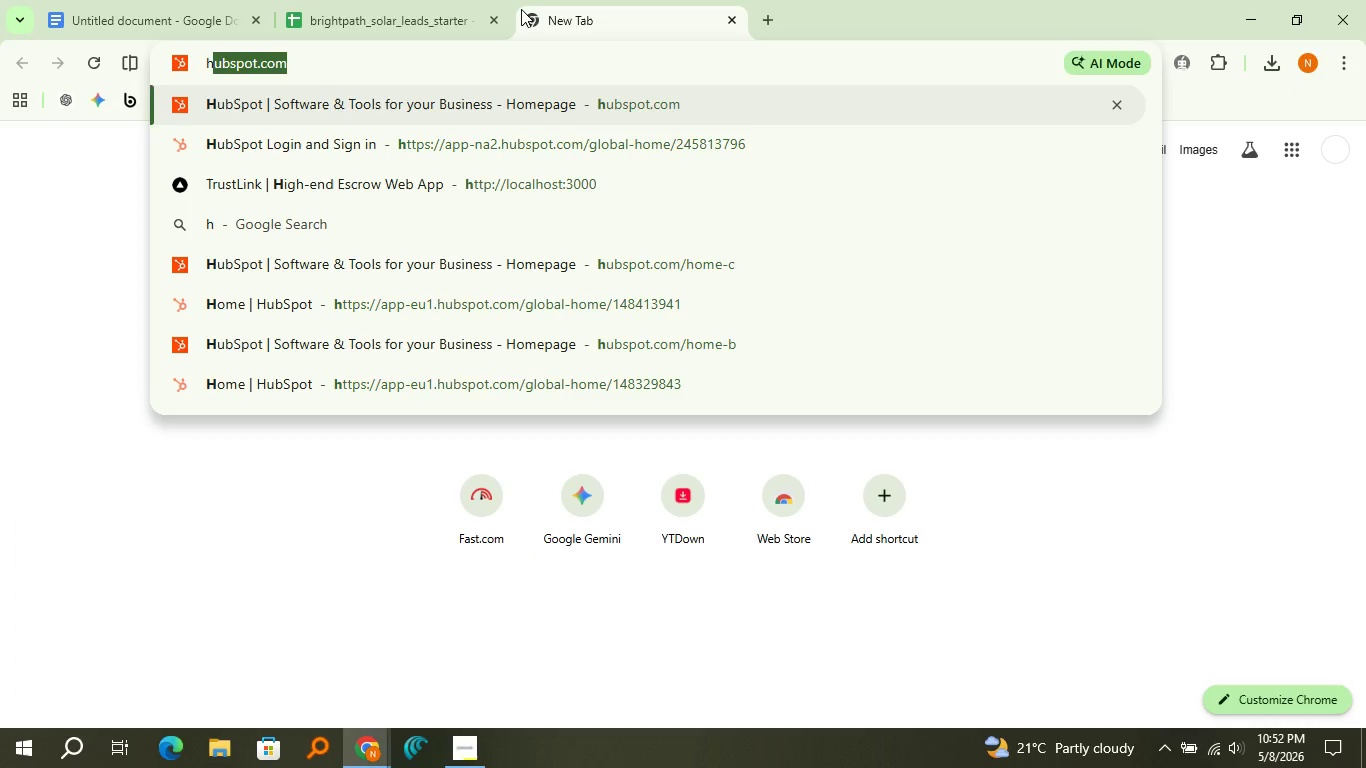 
key(Enter)
 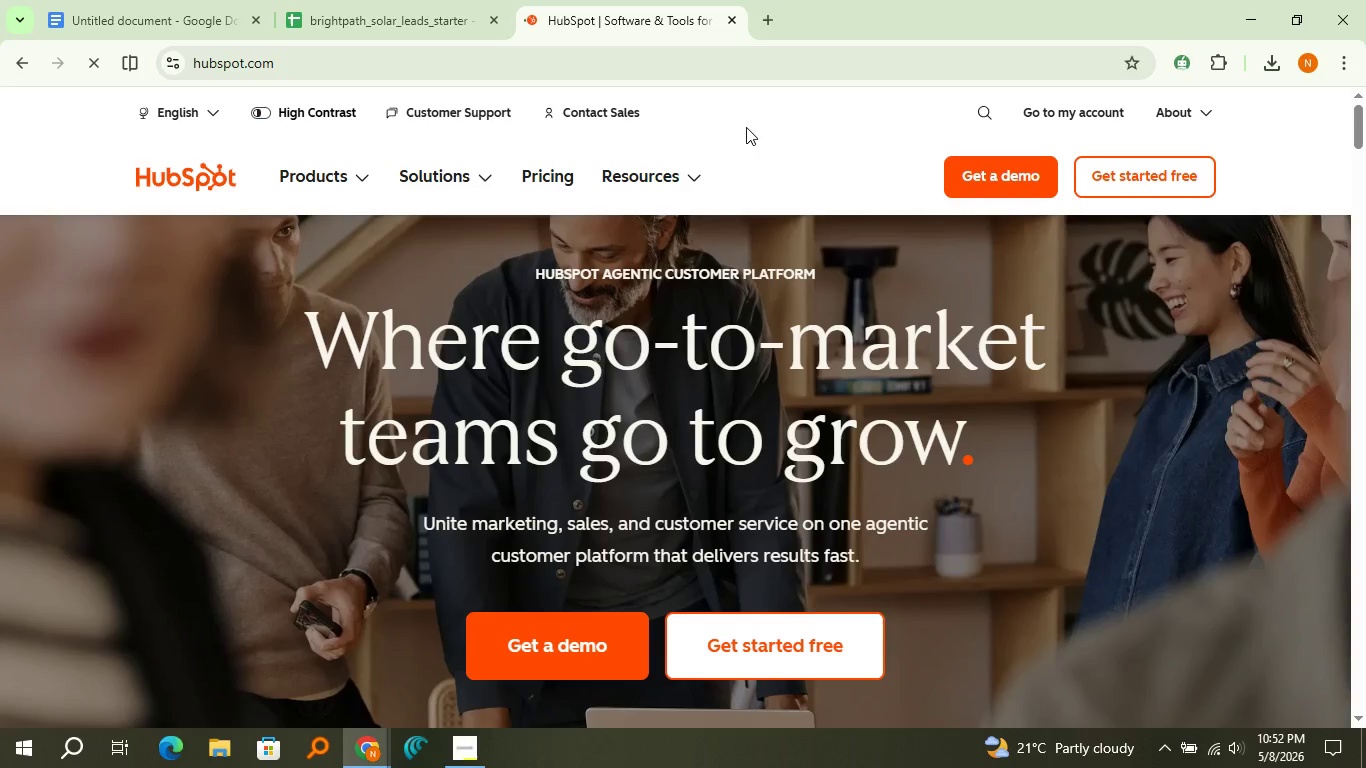 
wait(5.19)
 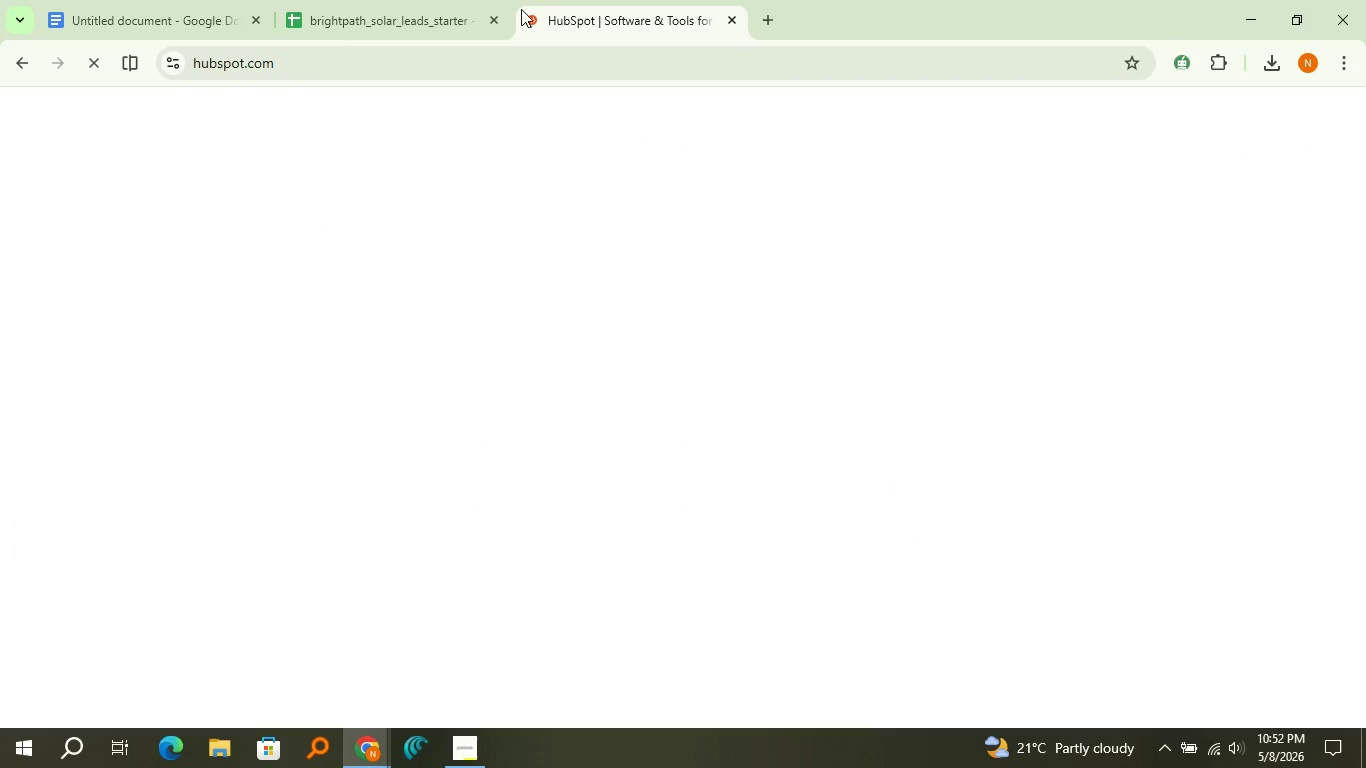 
left_click([1097, 105])
 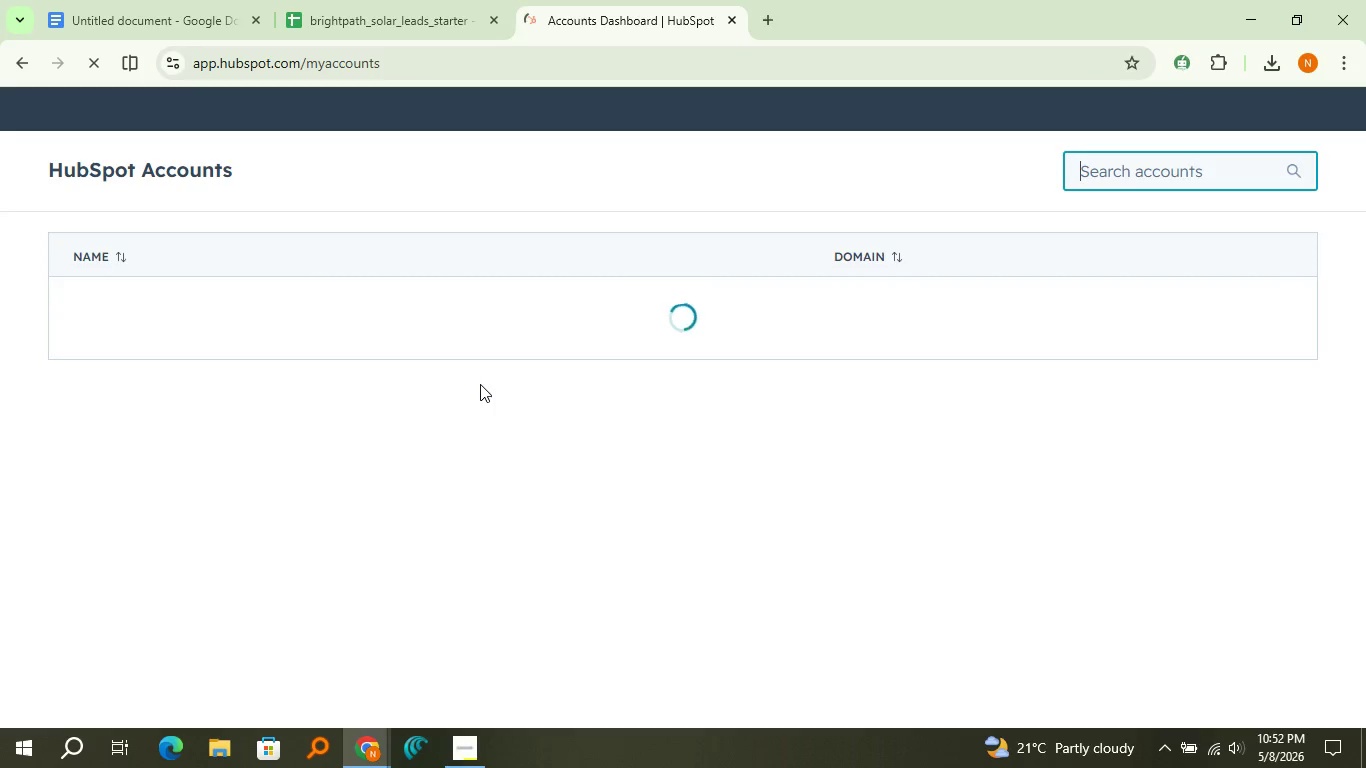 
wait(5.59)
 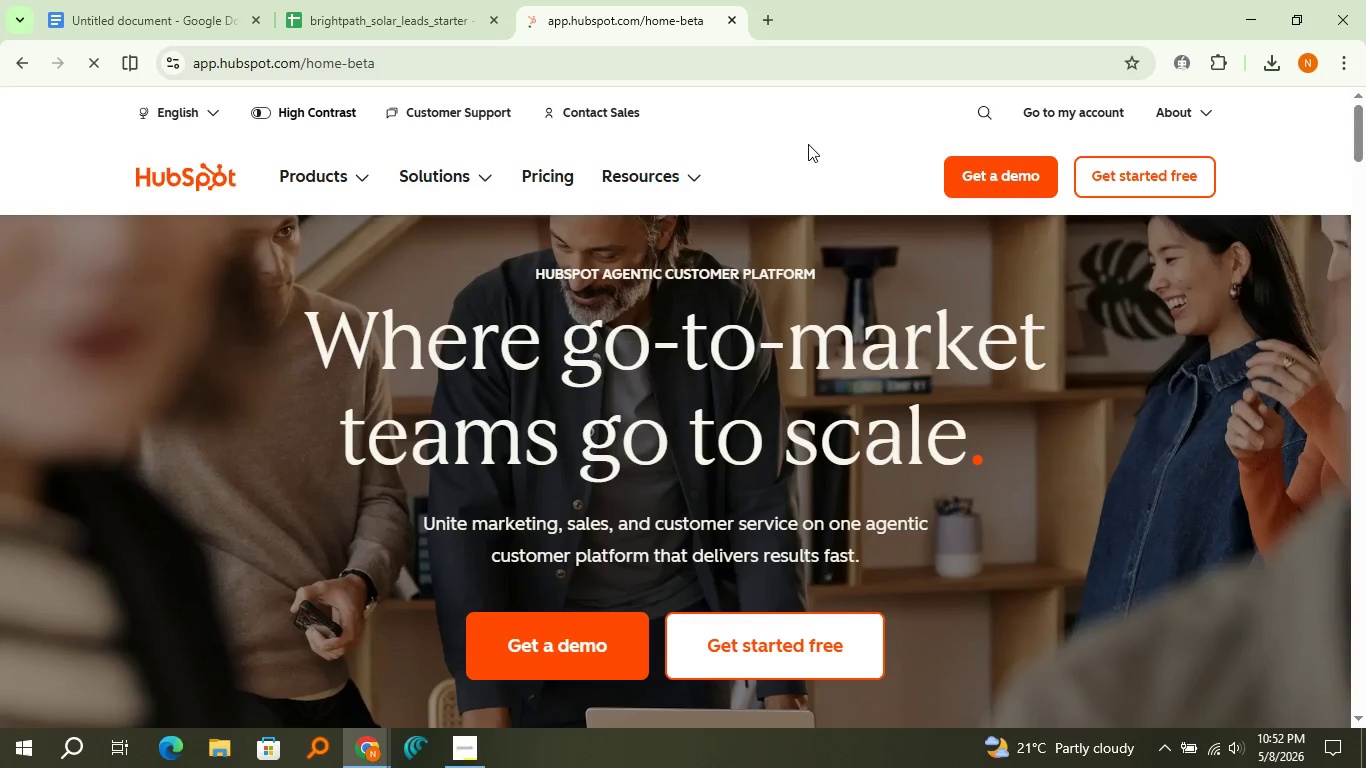 
left_click([119, 311])
 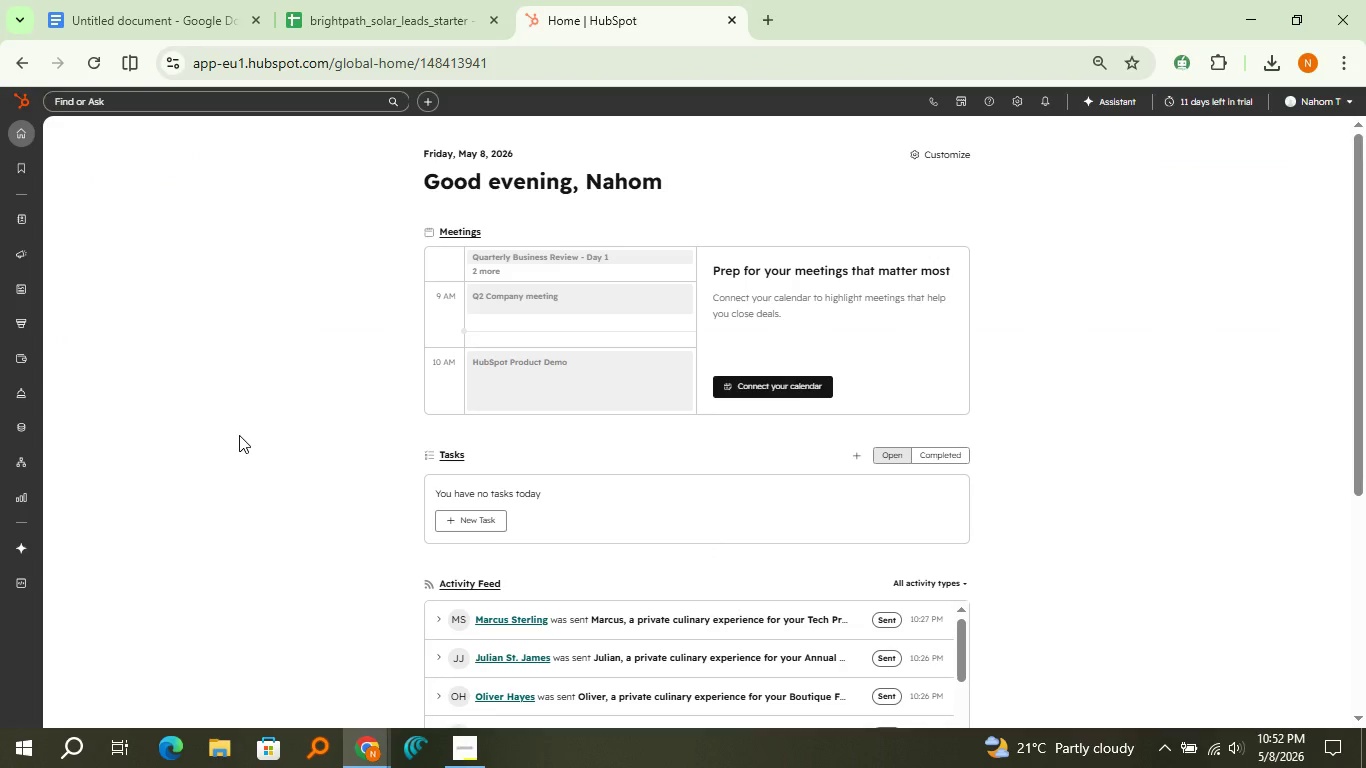 
wait(16.17)
 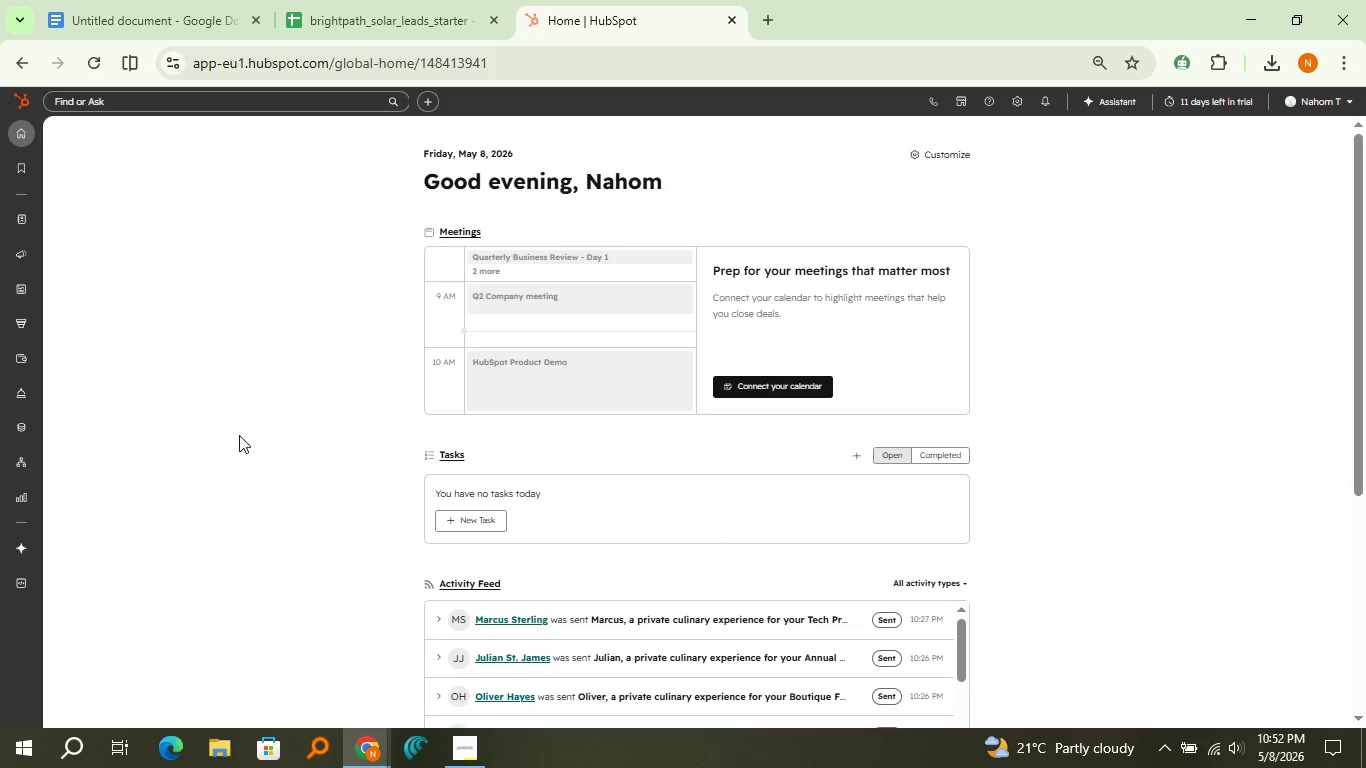 
left_click([293, 0])
 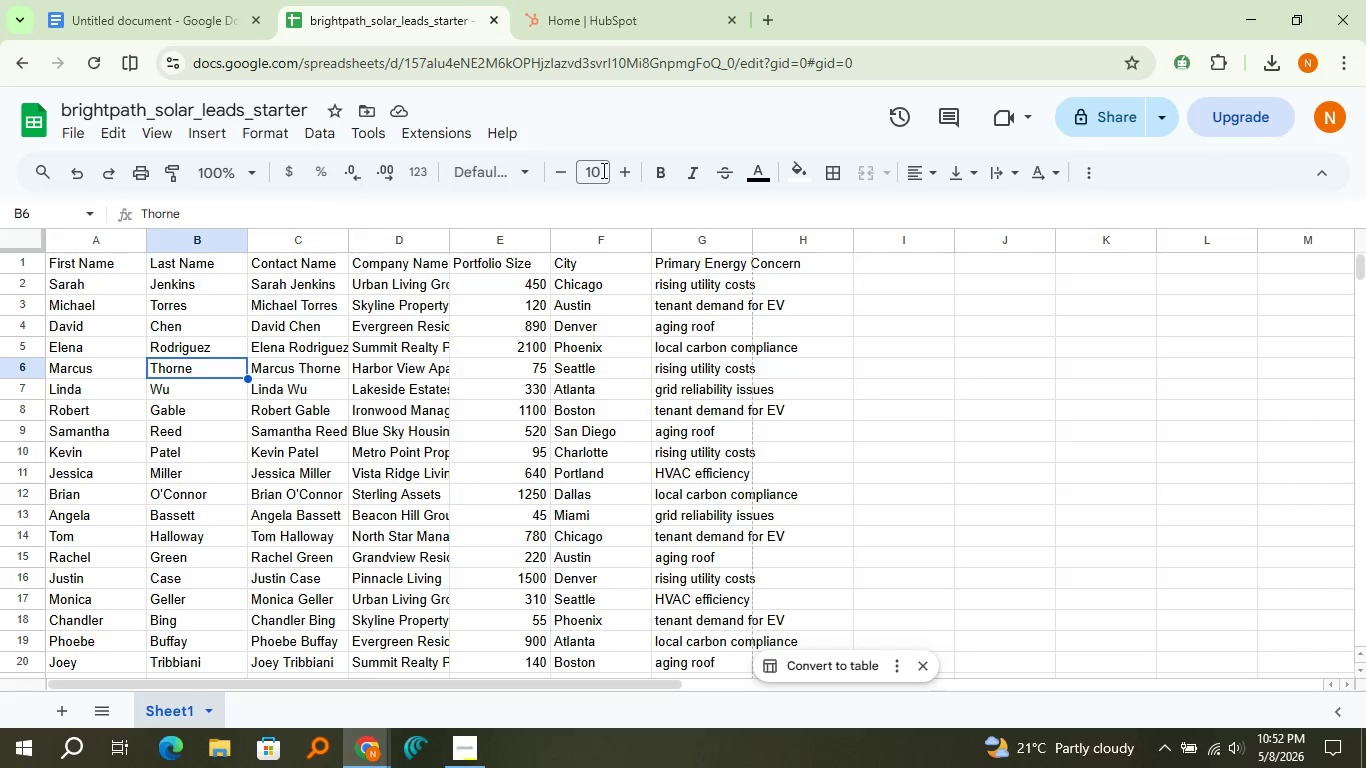 
left_click([524, 17])
 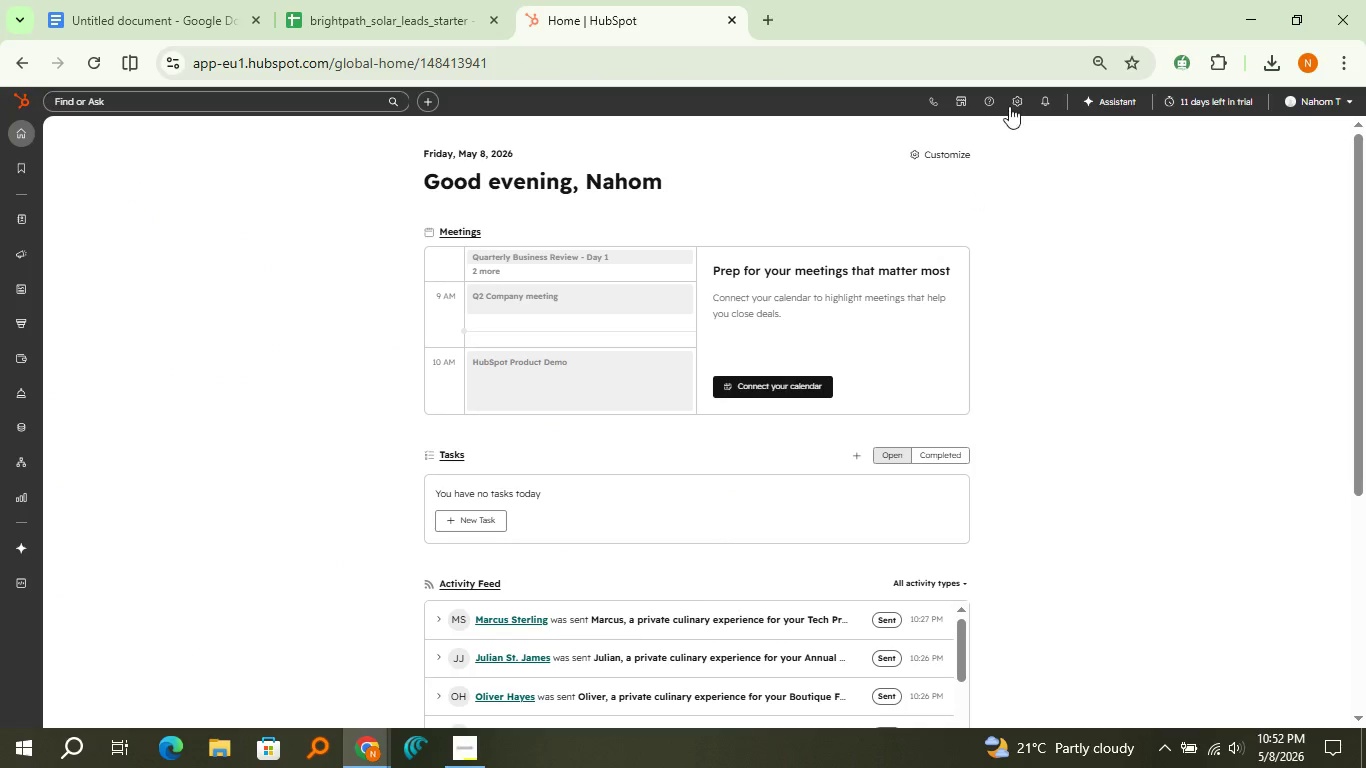 
left_click([1010, 104])
 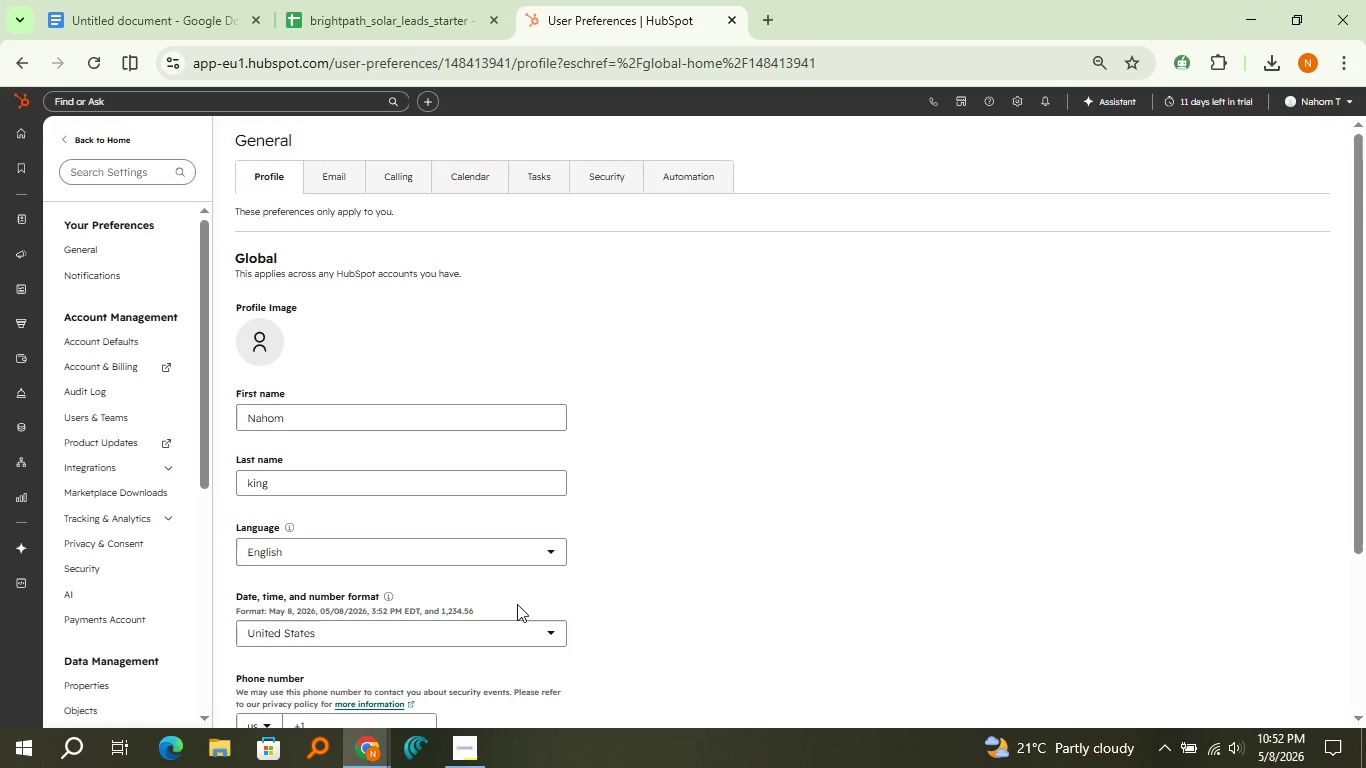 
wait(5.62)
 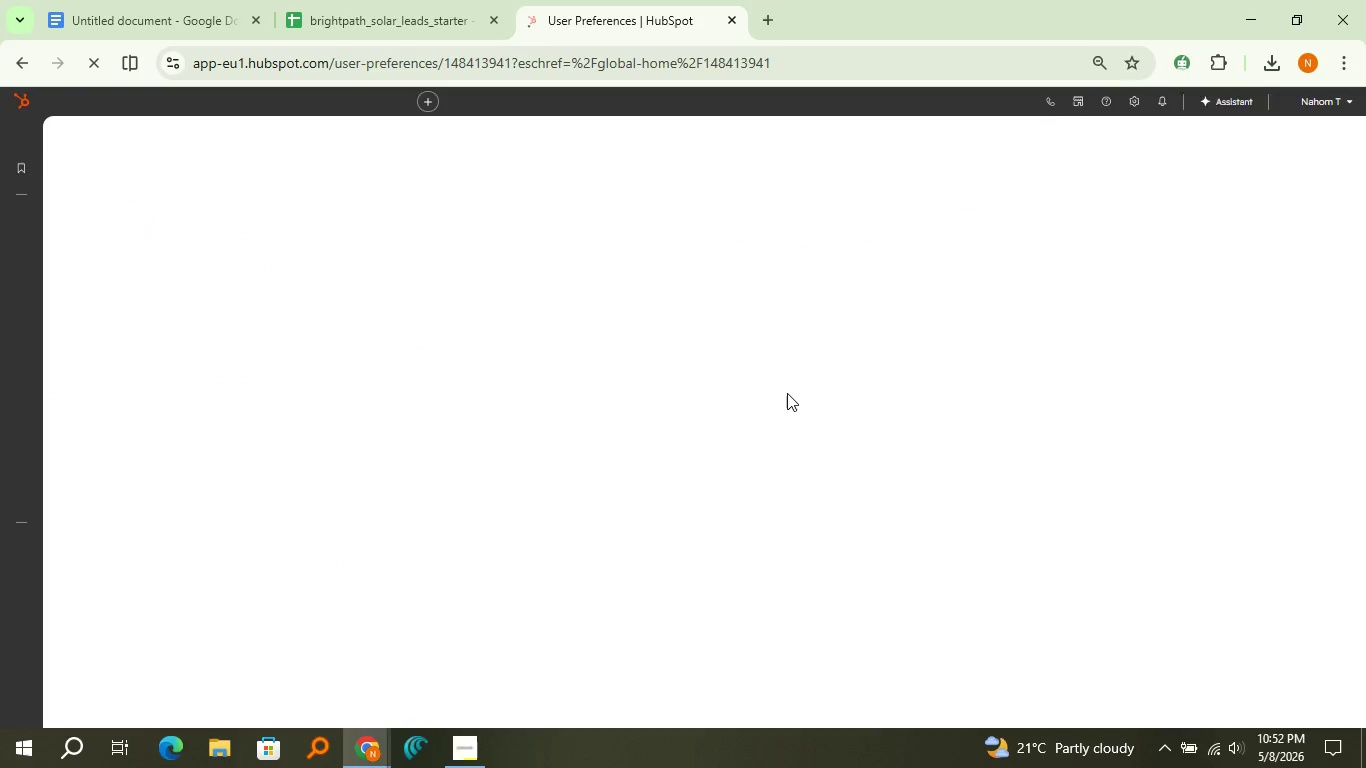 
left_click([138, 676])
 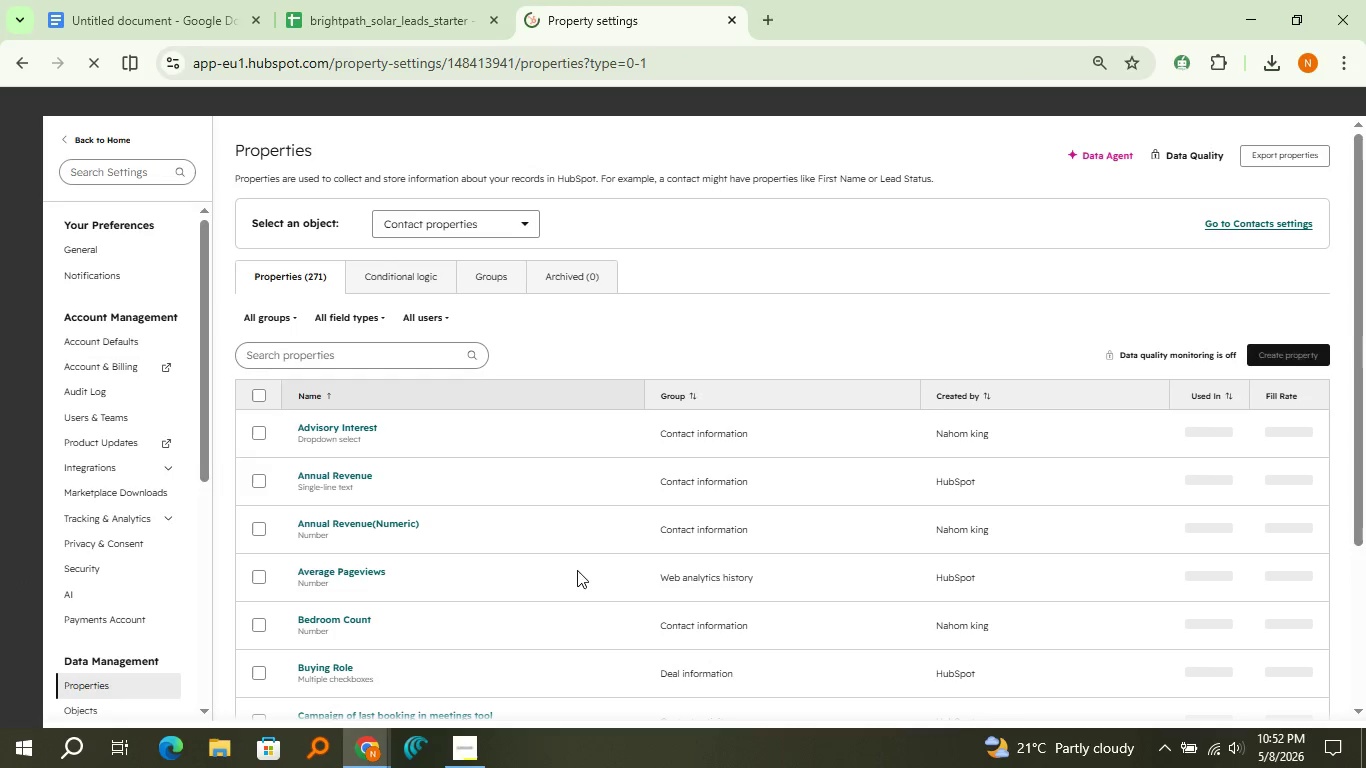 
wait(6.41)
 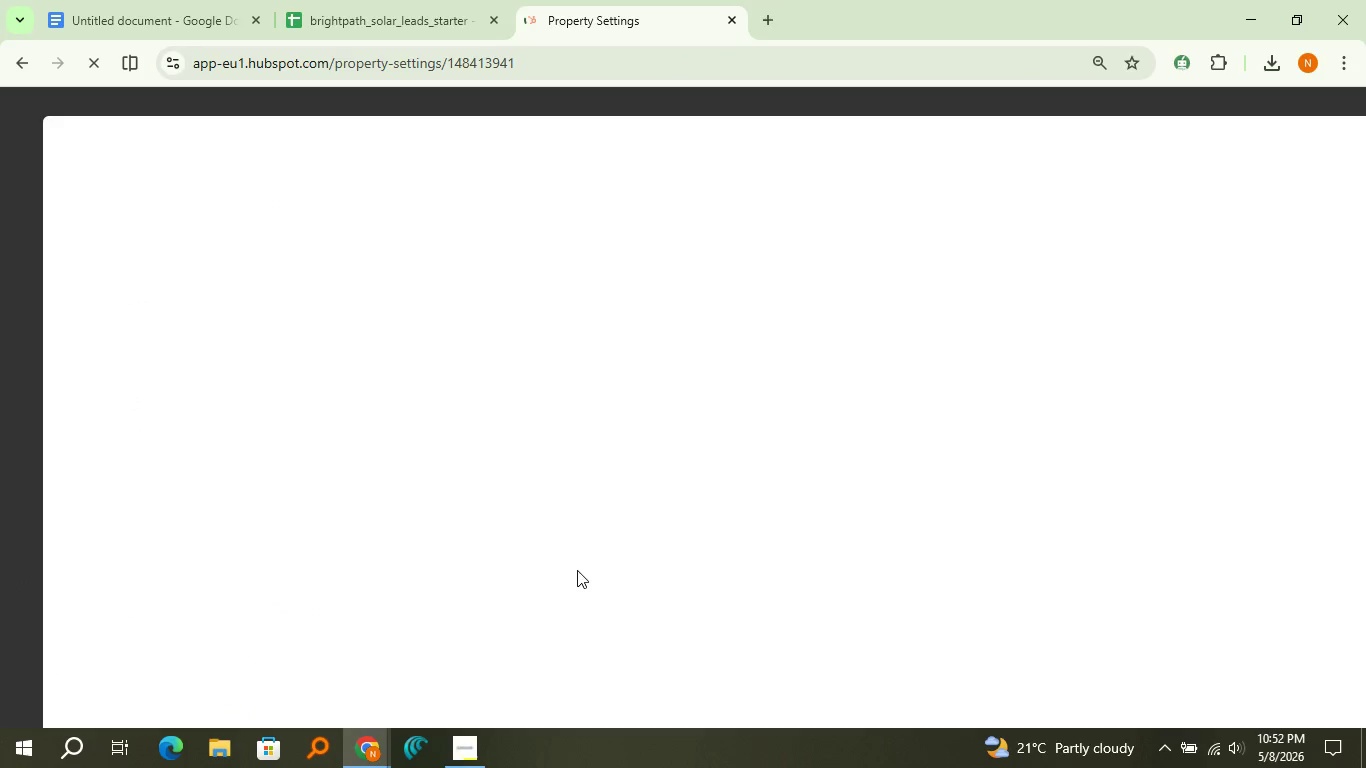 
left_click([1302, 350])
 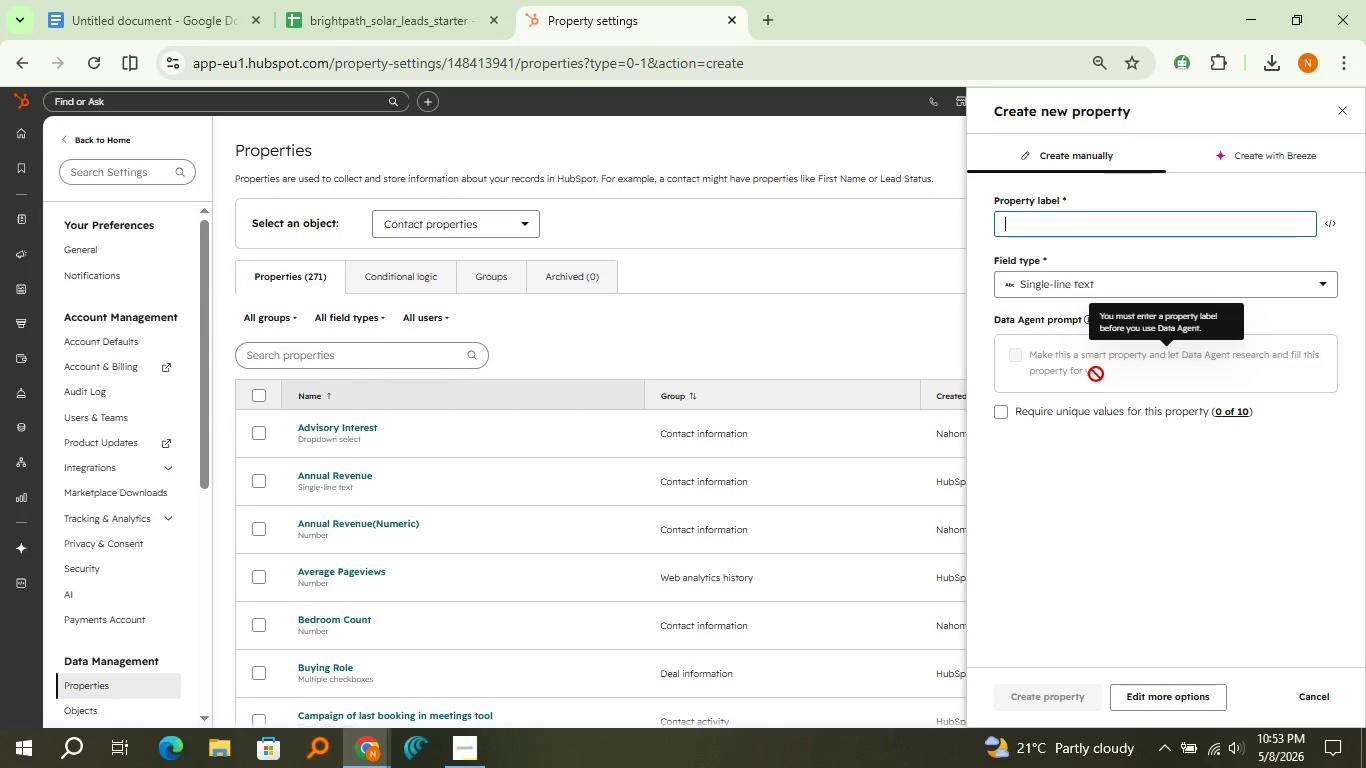 
wait(10.86)
 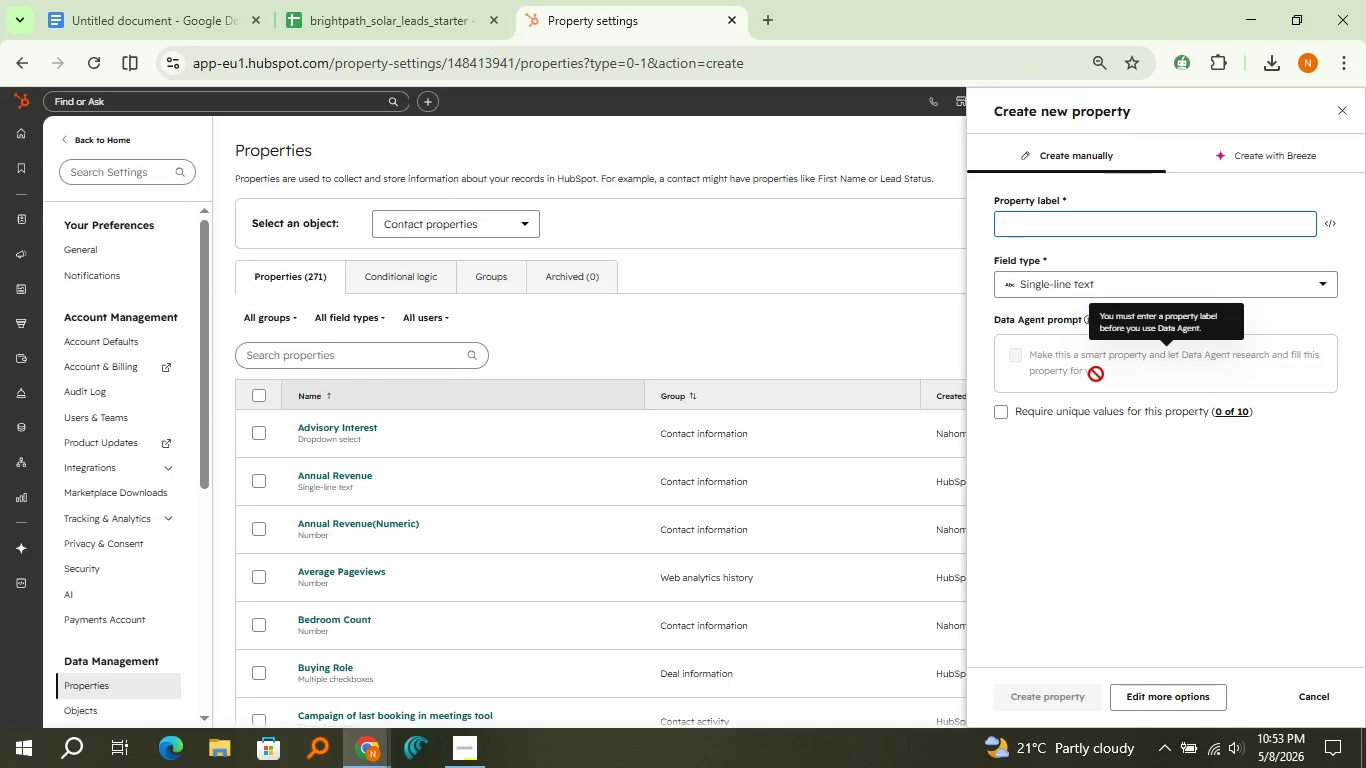 
type(Portfolio Size)
 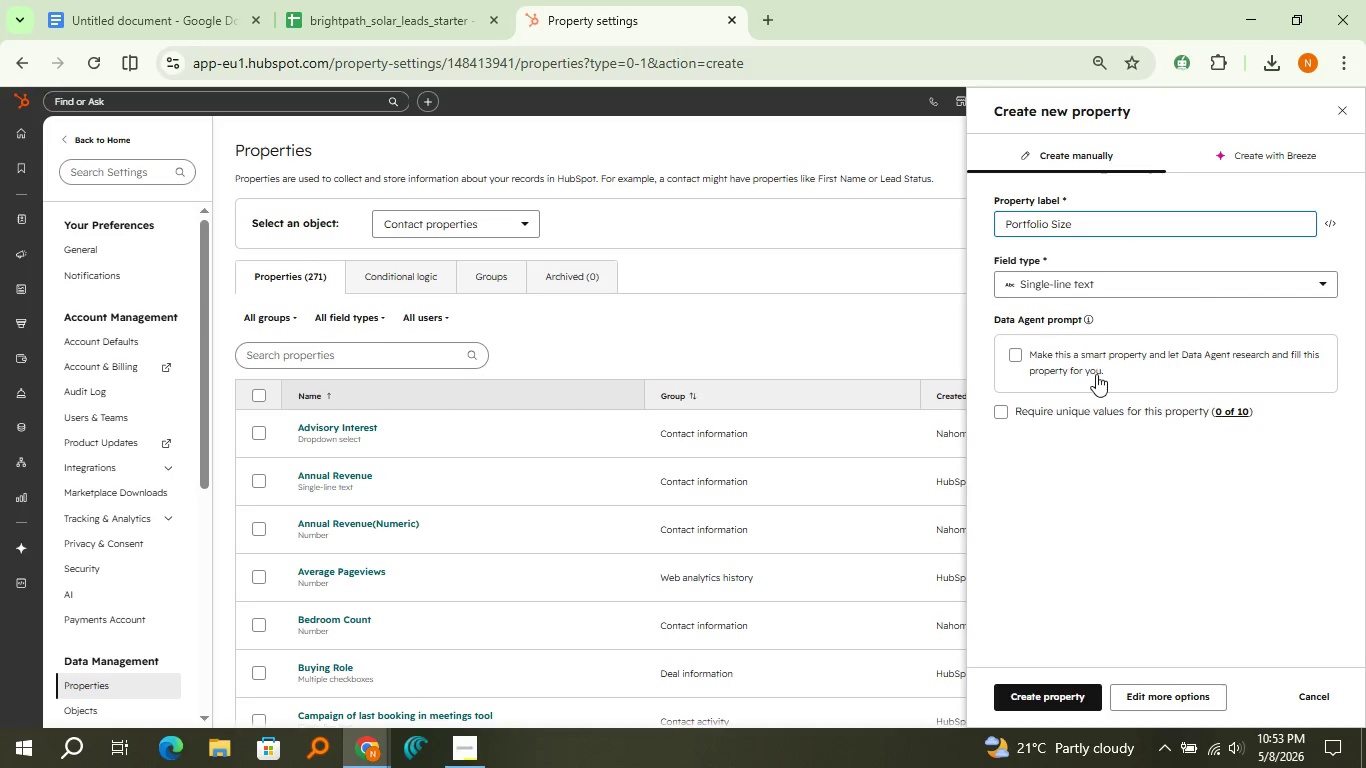 
left_click([1085, 292])
 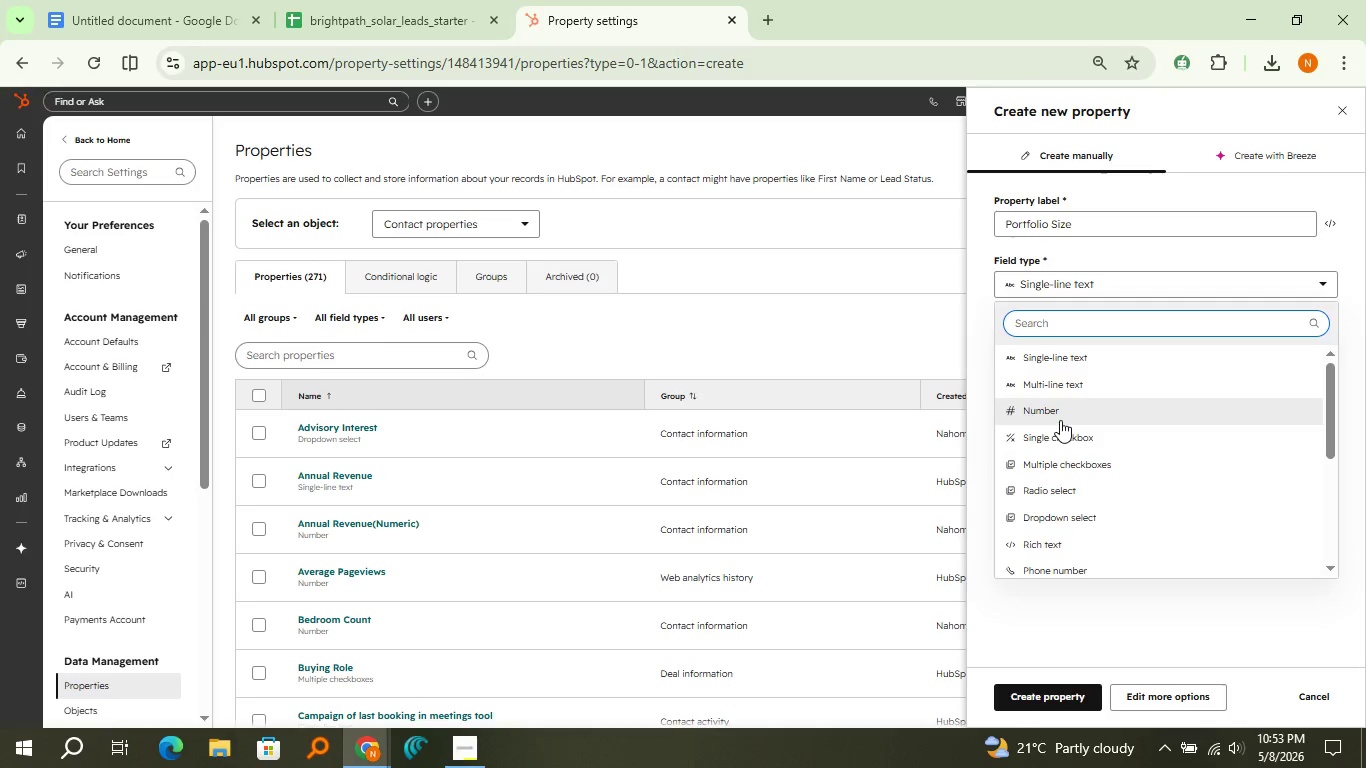 
left_click([1059, 416])
 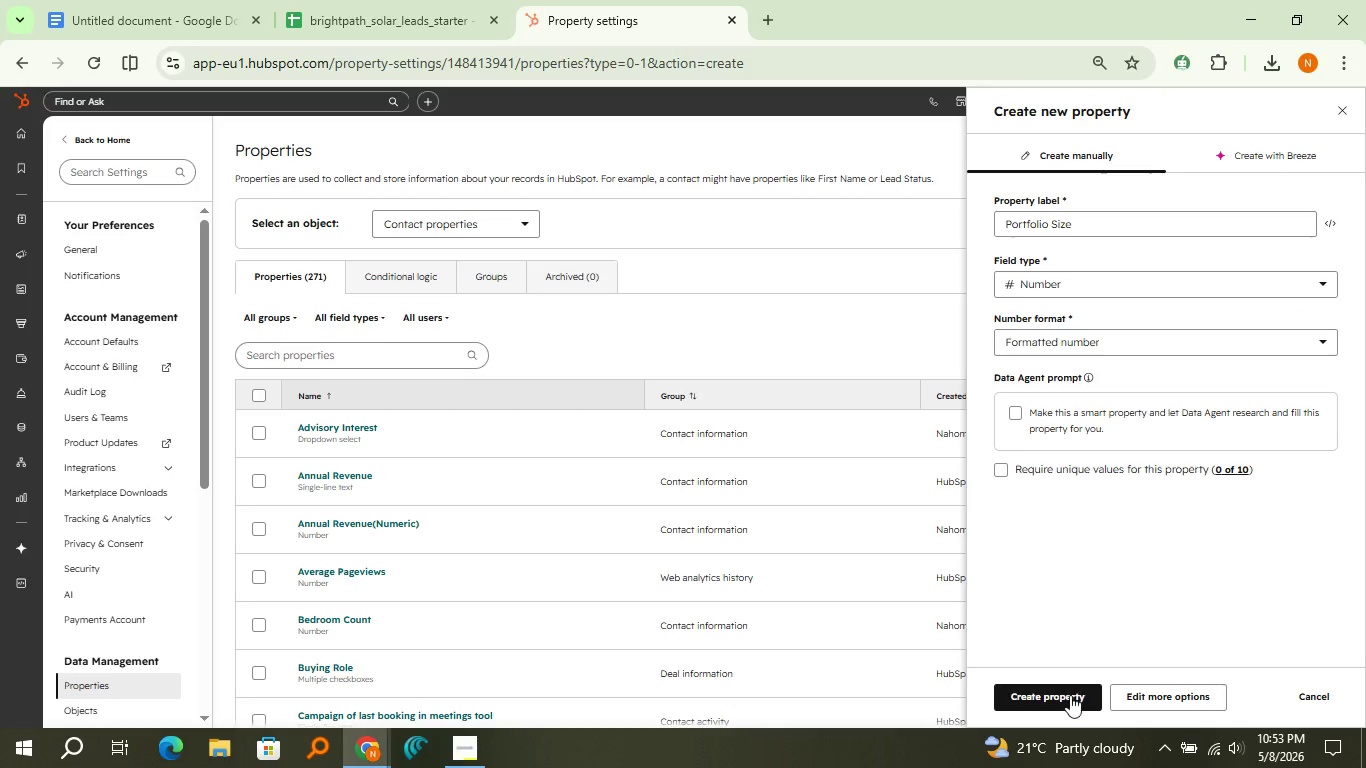 
left_click([1068, 696])
 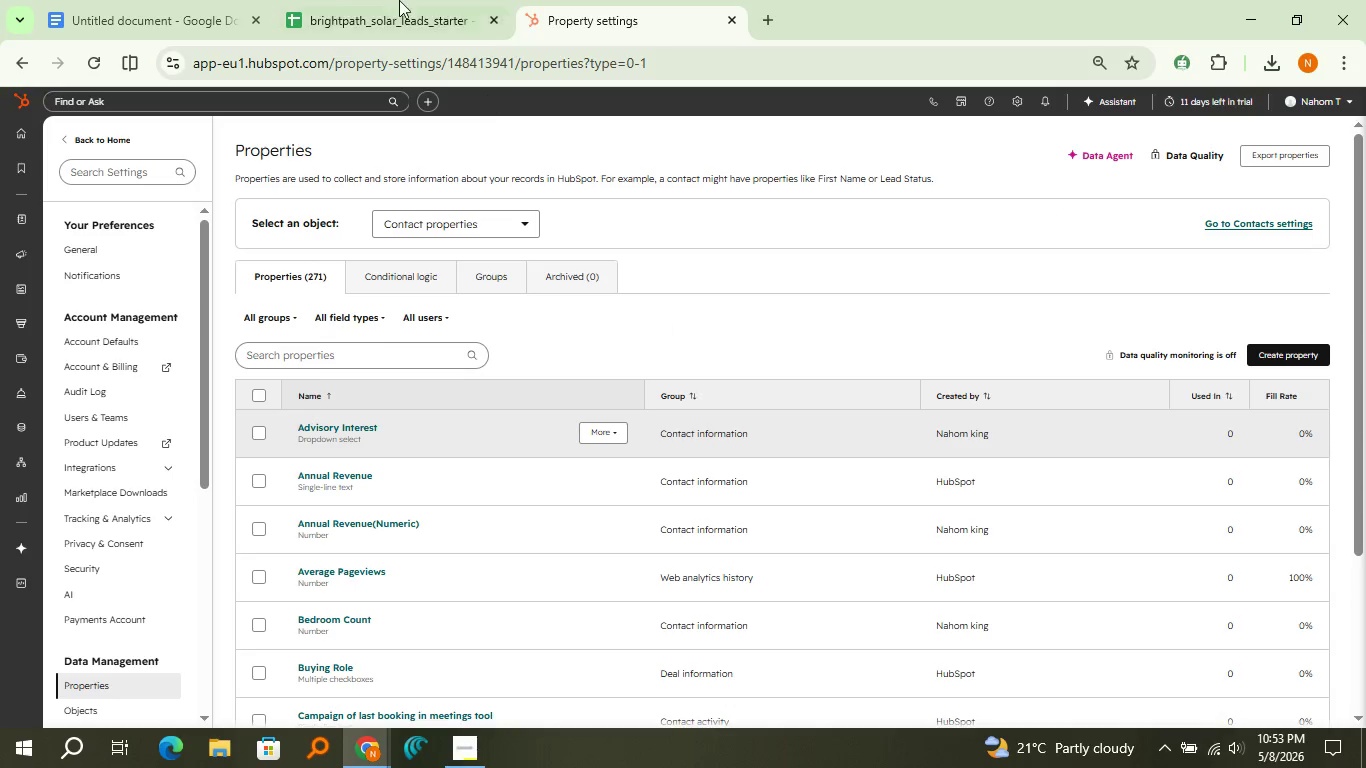 
left_click([329, 0])
 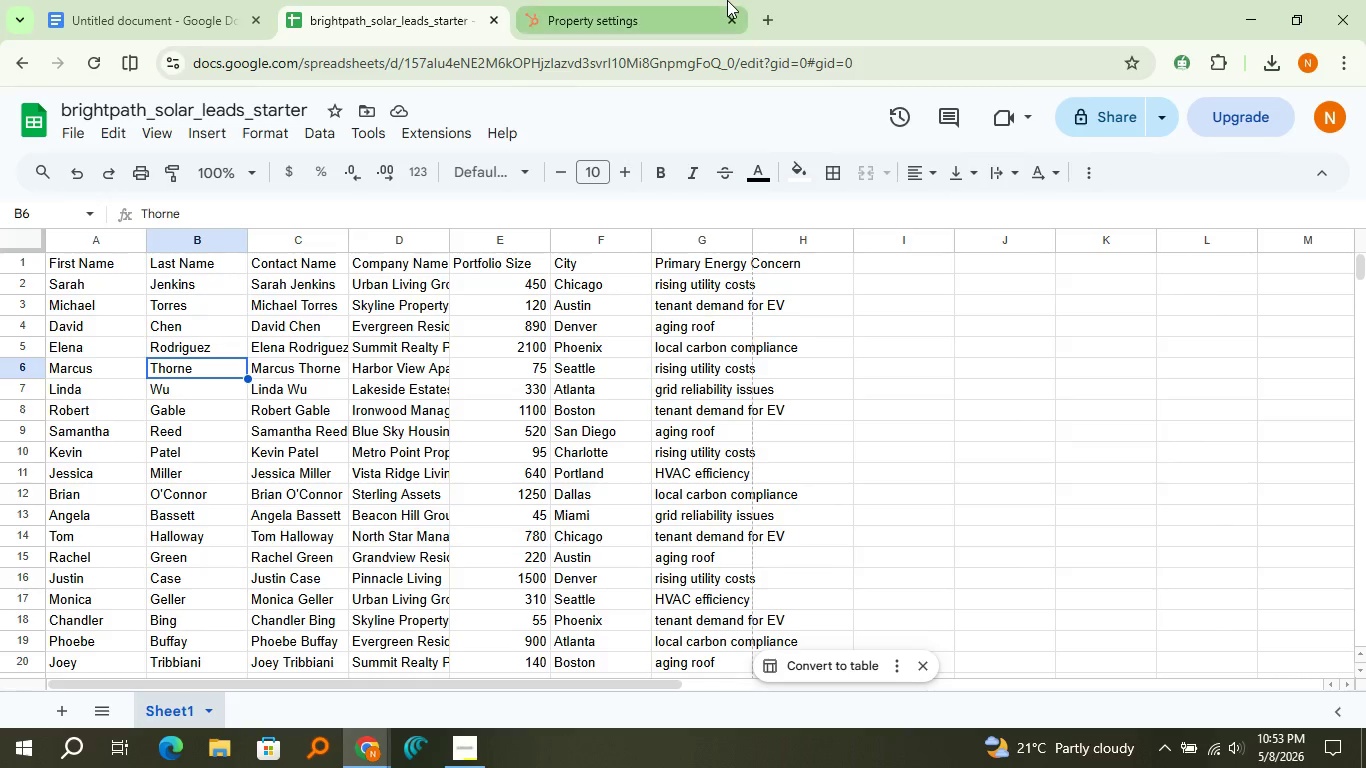 
left_click([700, 0])
 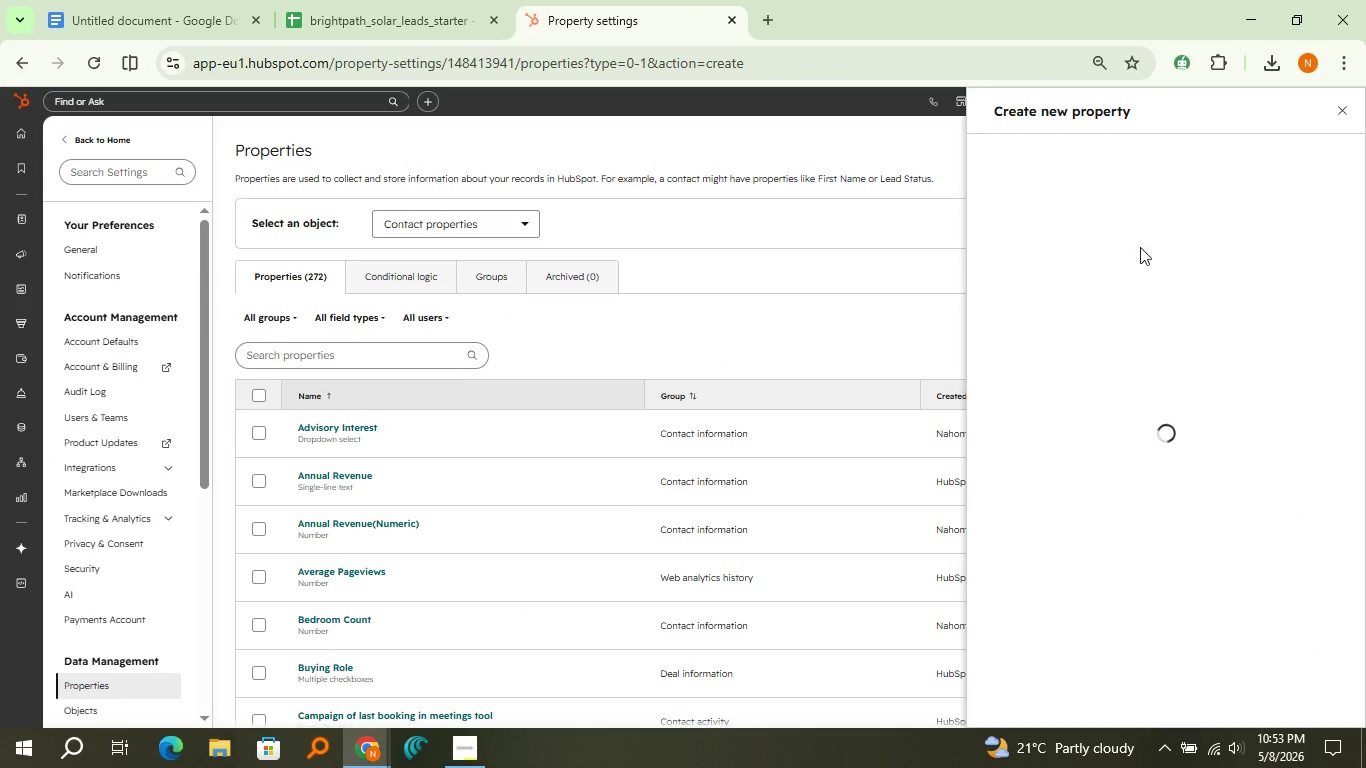 
type(Pe)
key(Backspace)
type(rimary Energy Concern)
 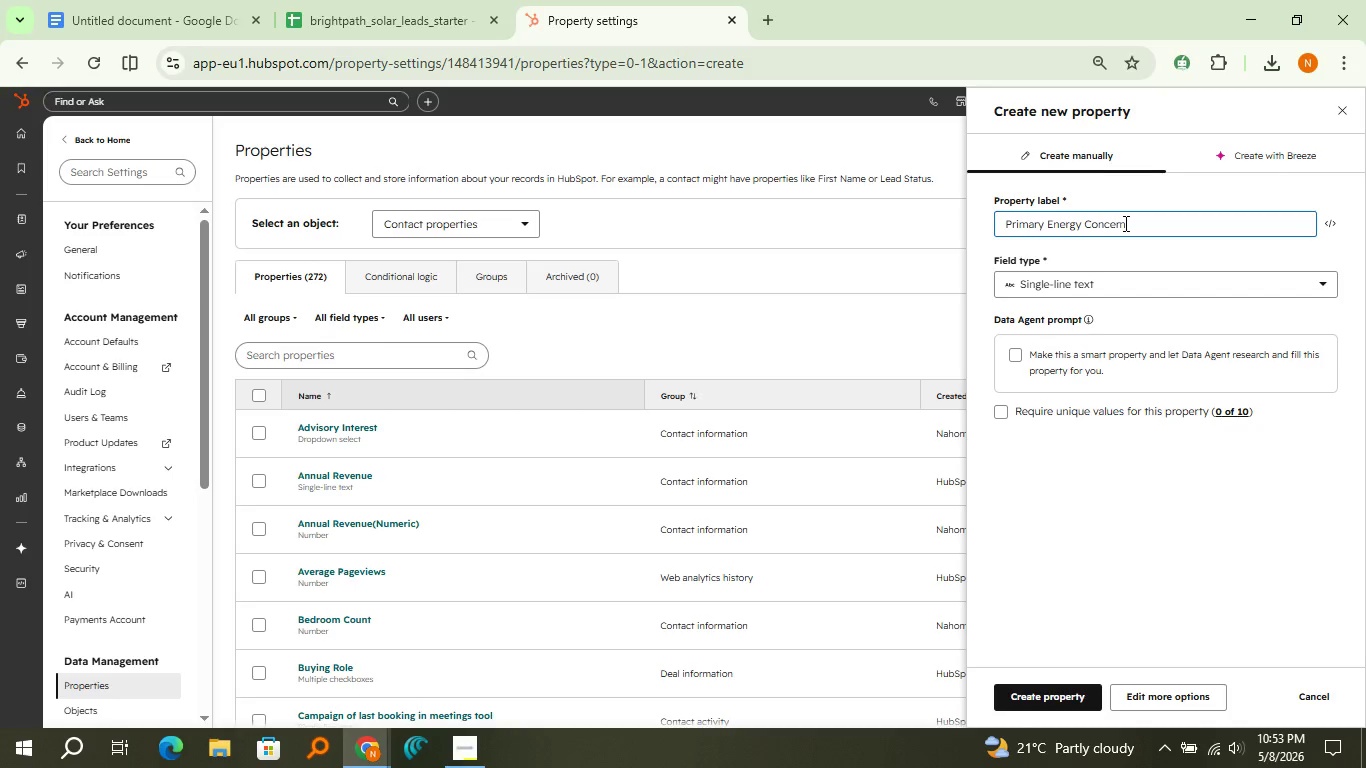 
key(Space)
 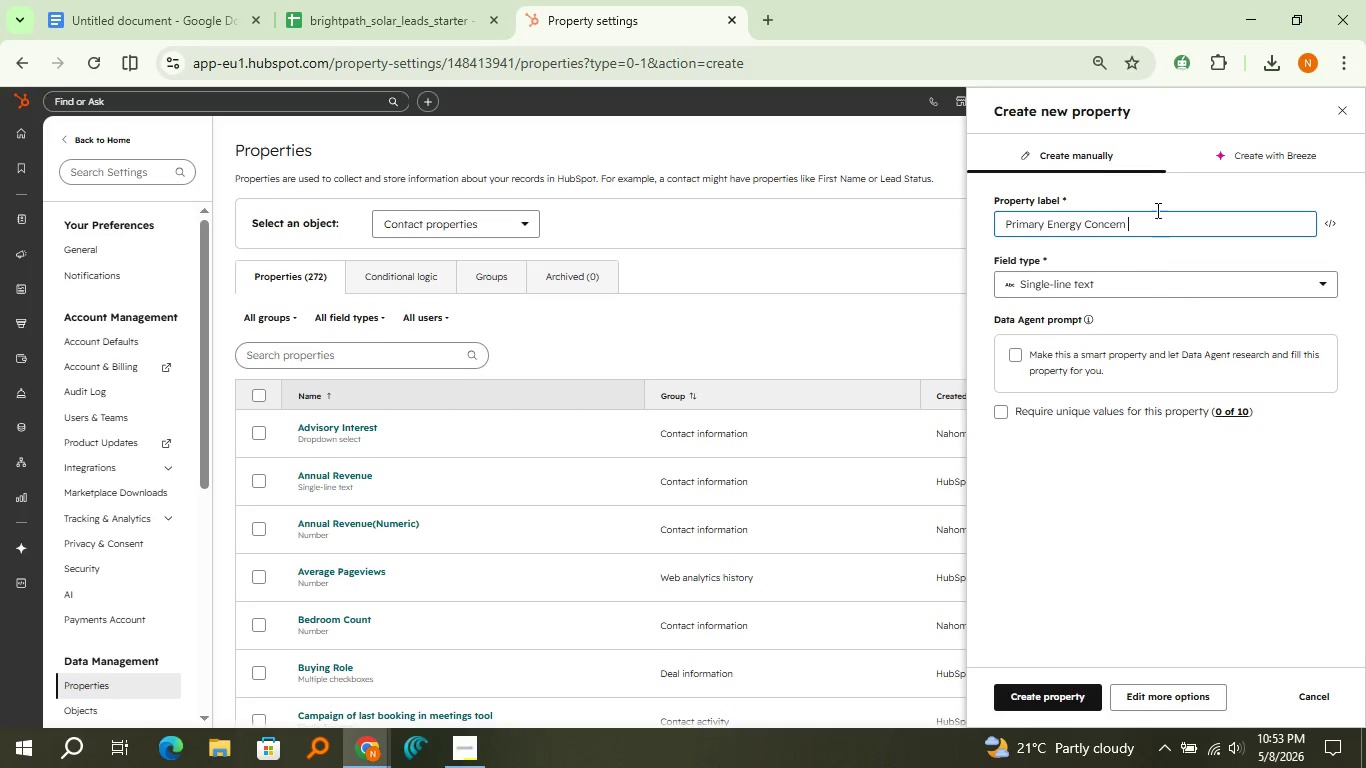 
key(Backspace)
 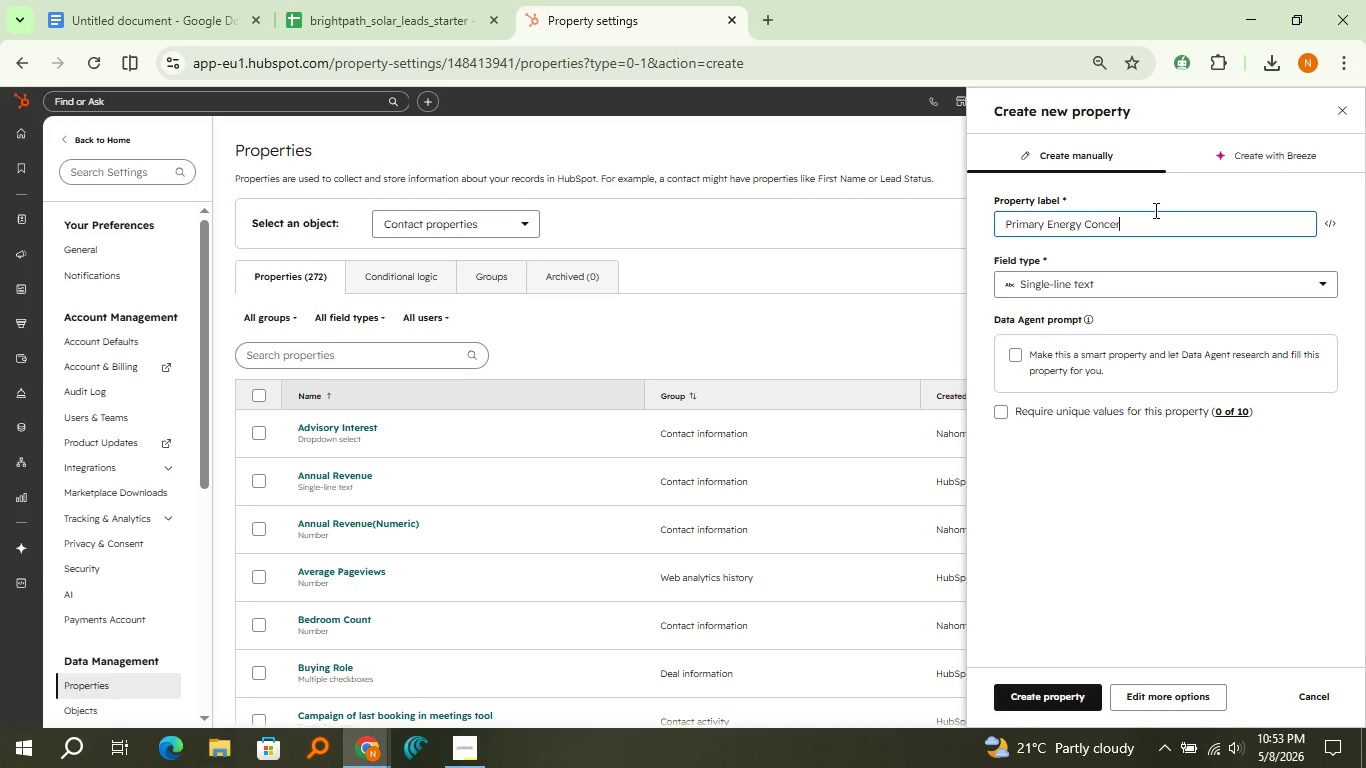 
key(Backspace)
 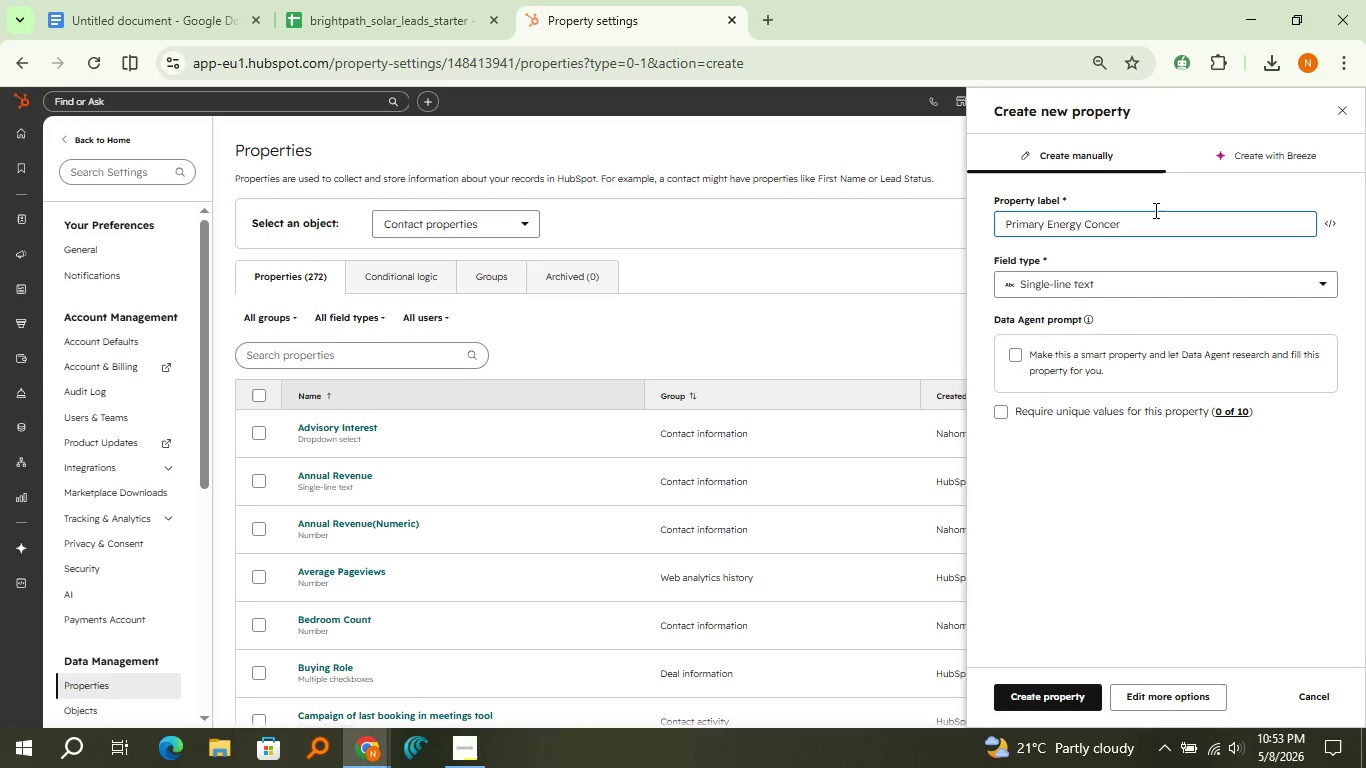 
key(N)
 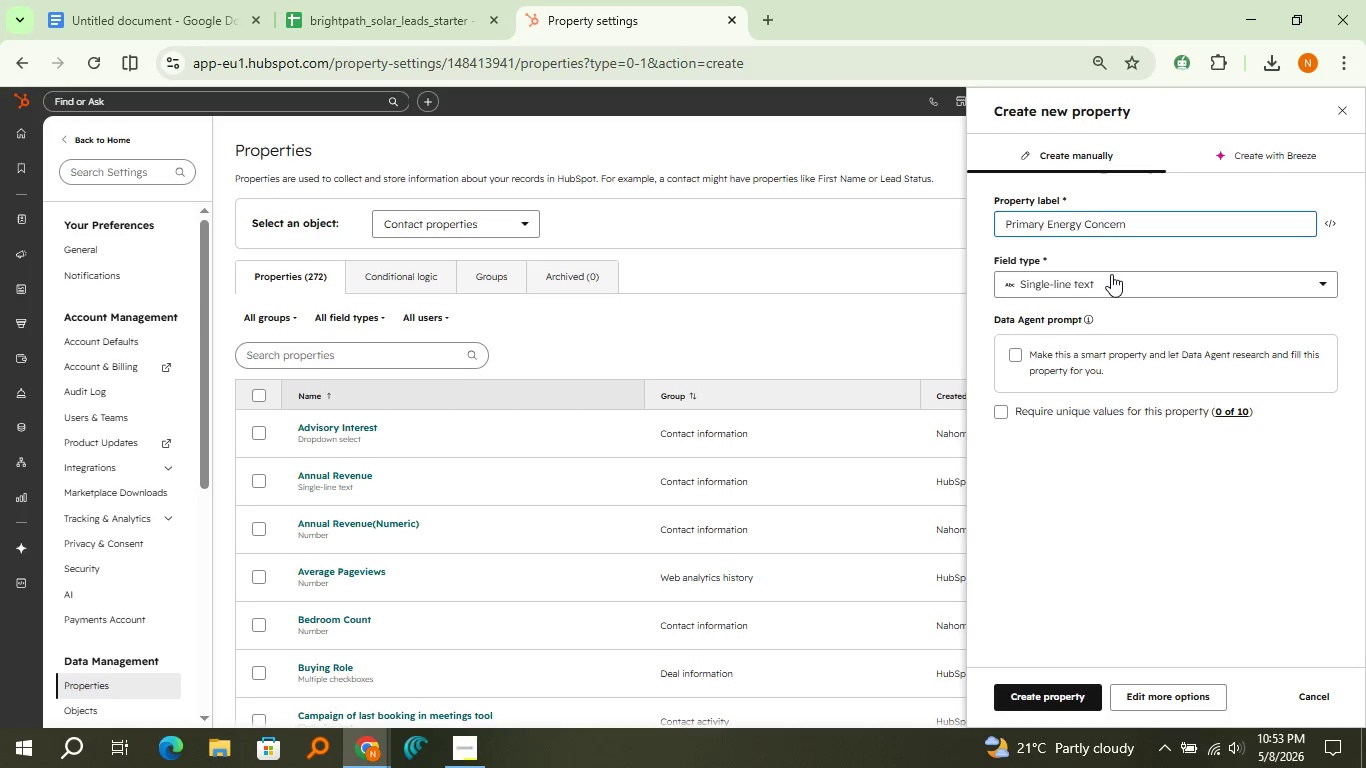 
left_click([1111, 274])
 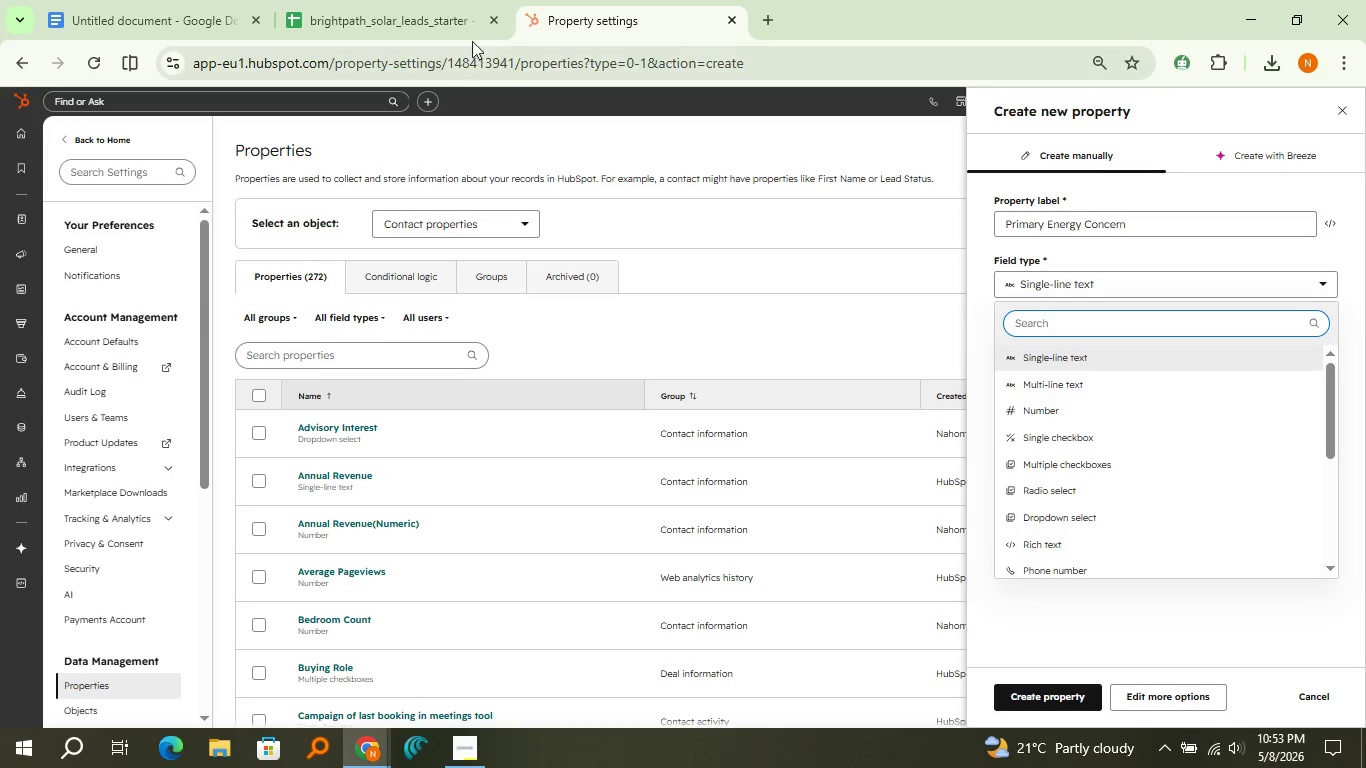 
left_click([451, 0])
 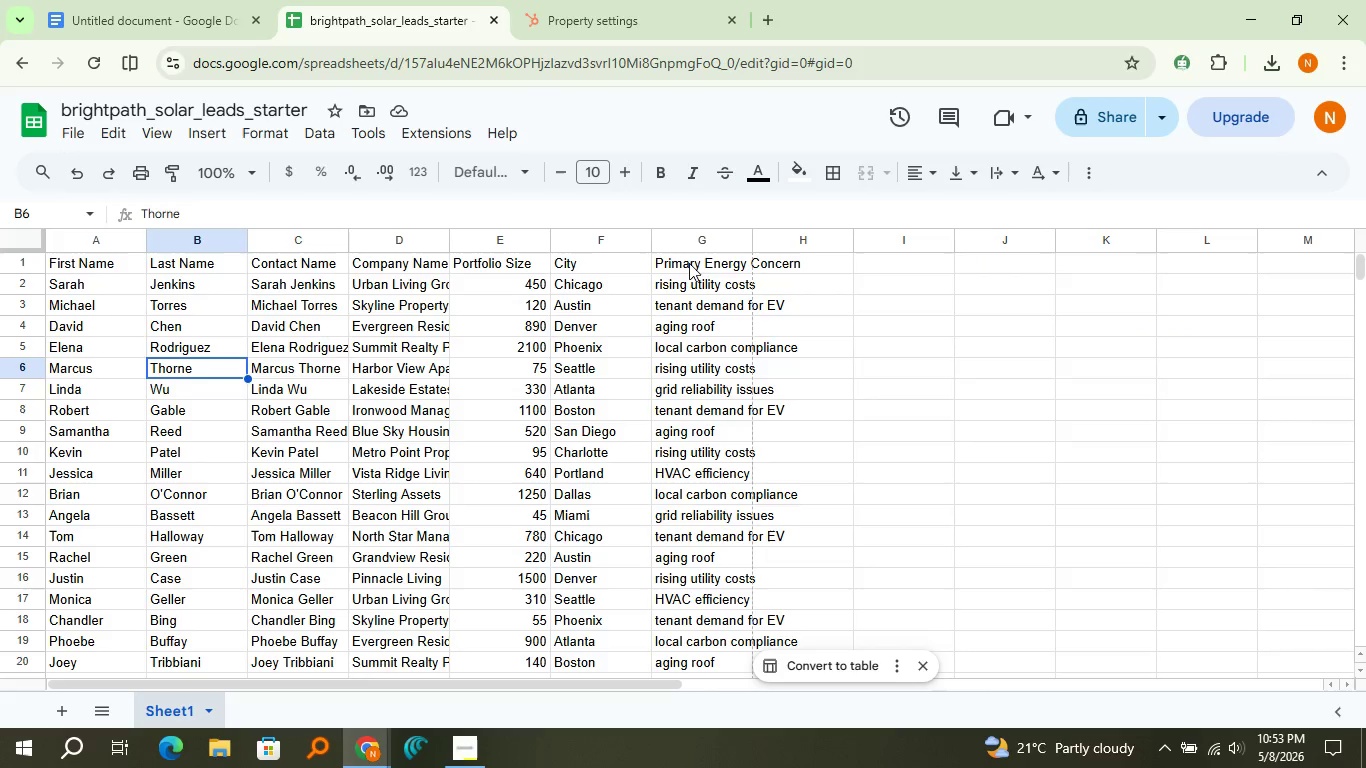 
left_click([689, 262])
 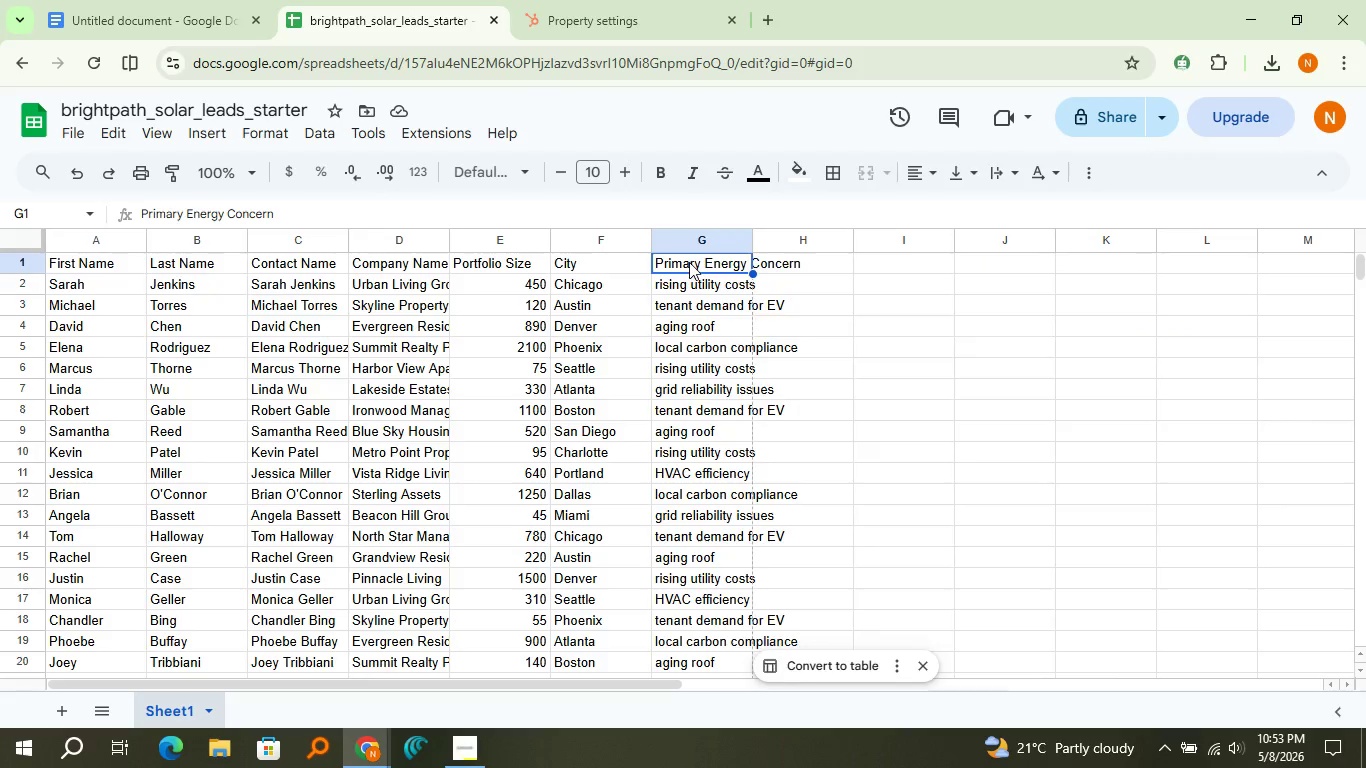 
right_click([689, 262])
 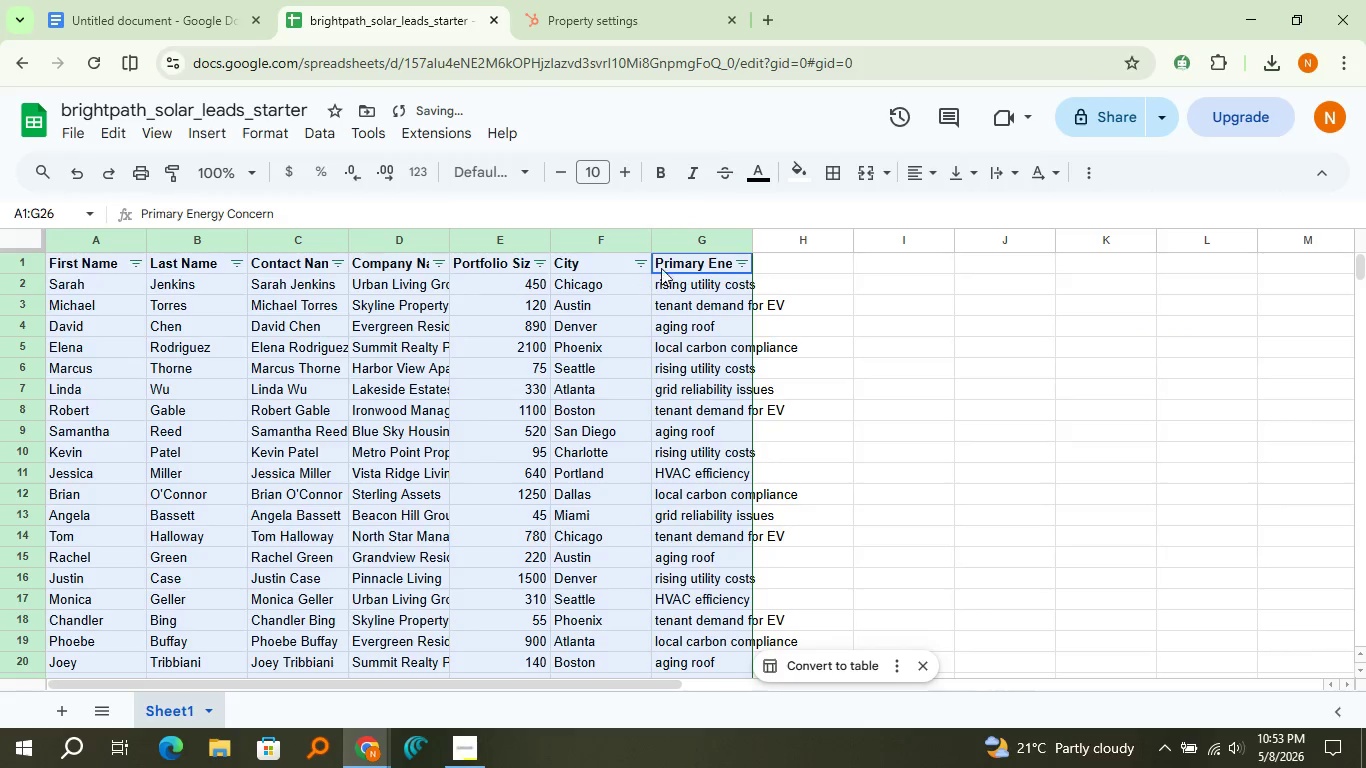 
left_click([743, 258])
 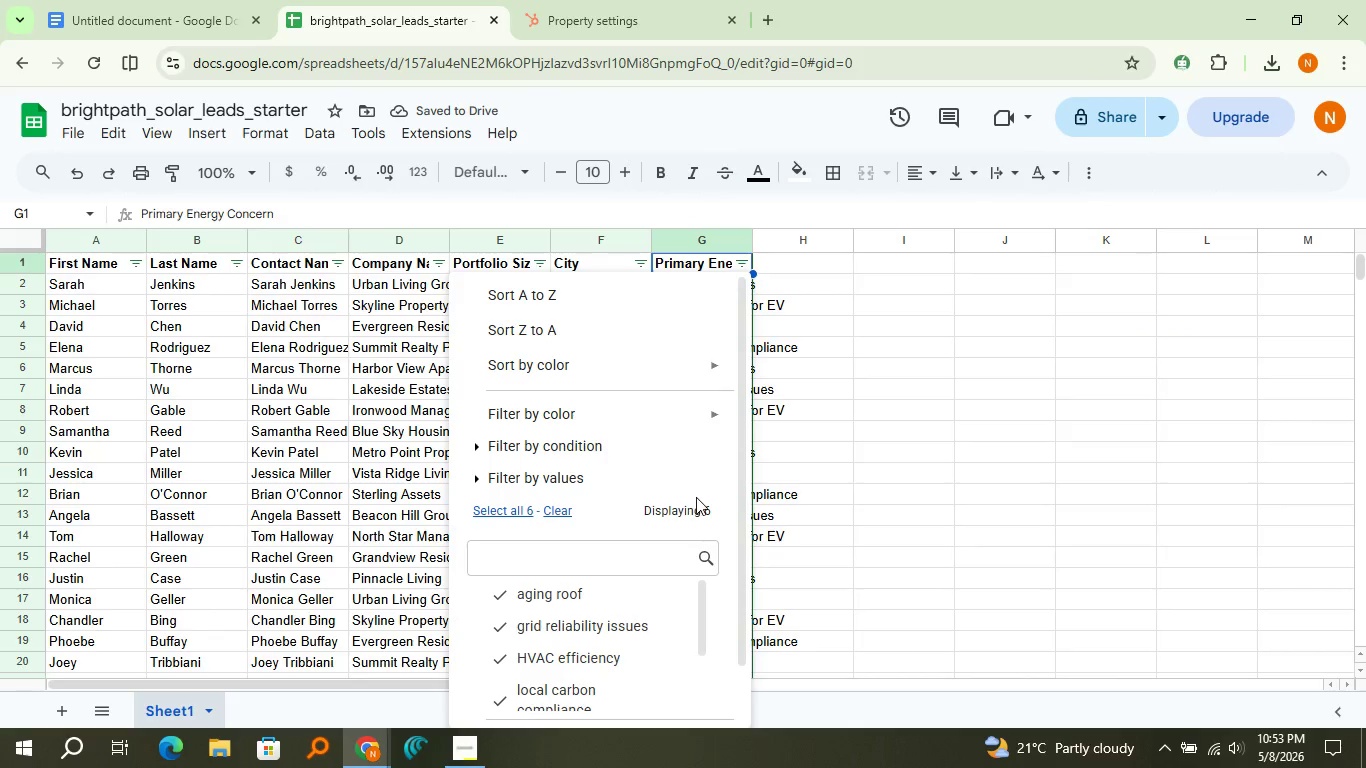 
scroll: coordinate [696, 497], scroll_direction: down, amount: 2.0
 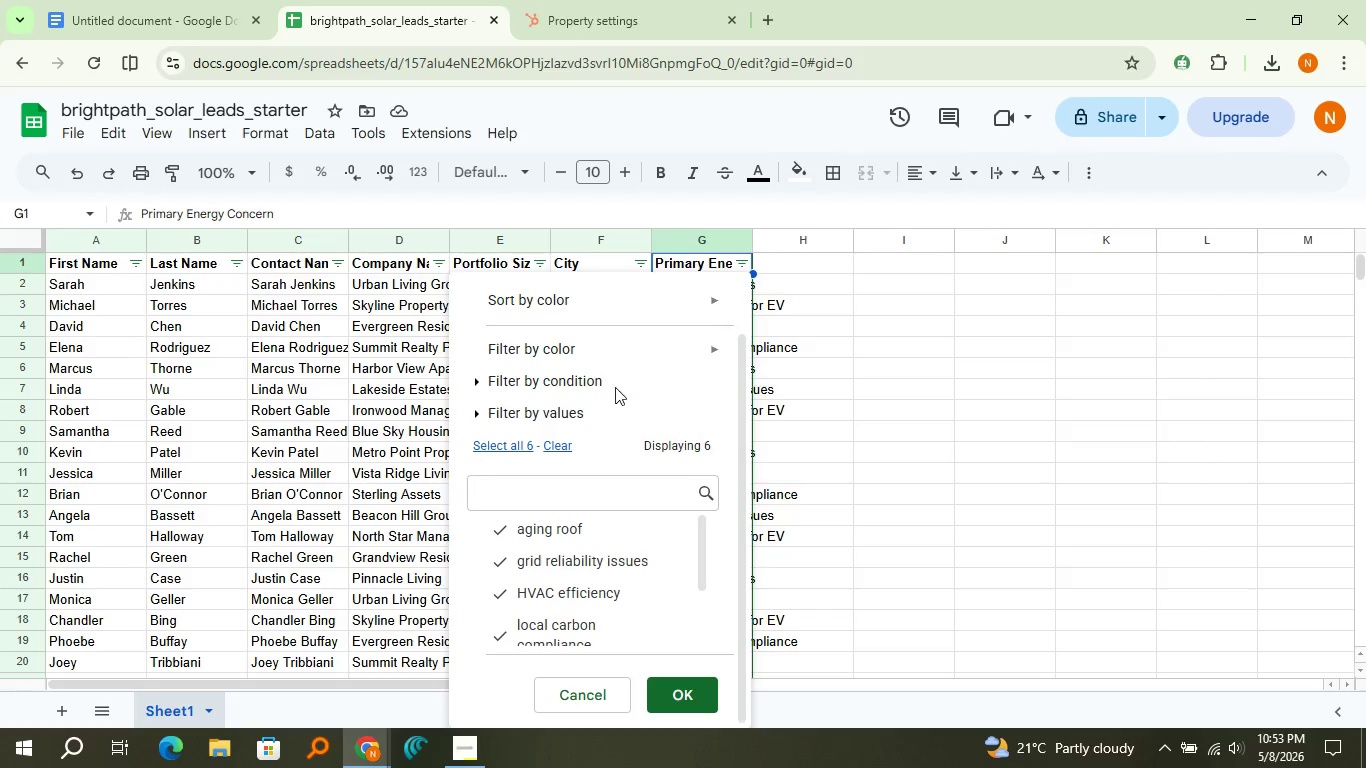 
left_click([582, 0])
 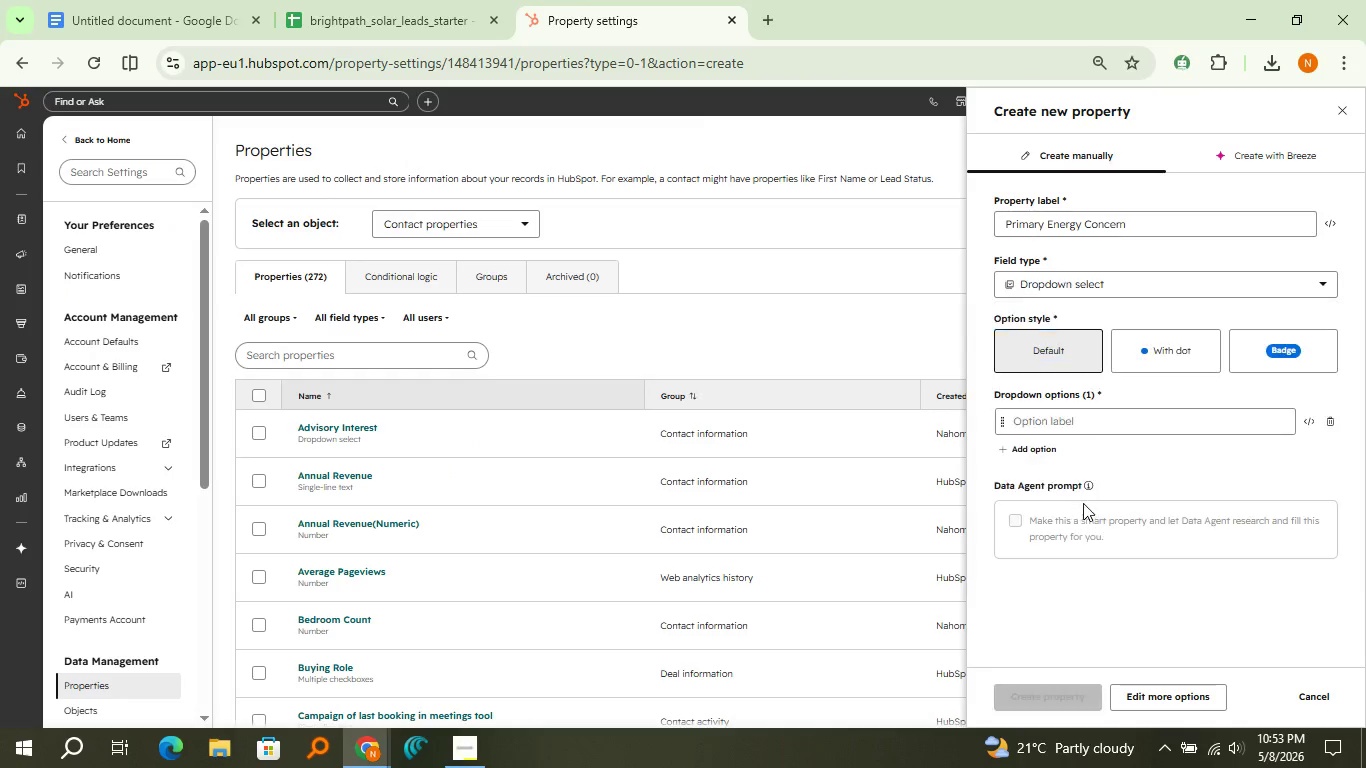 
left_click([1045, 442])
 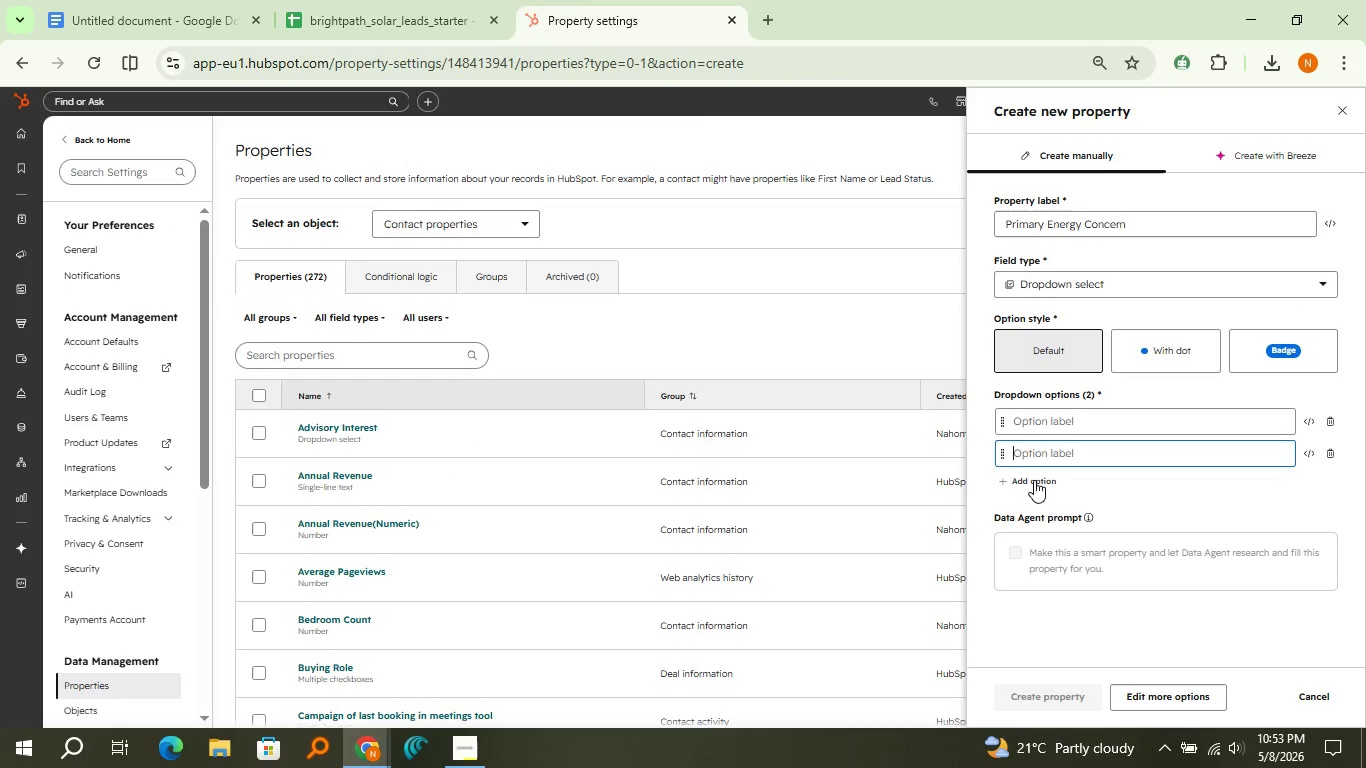 
left_click([1034, 480])
 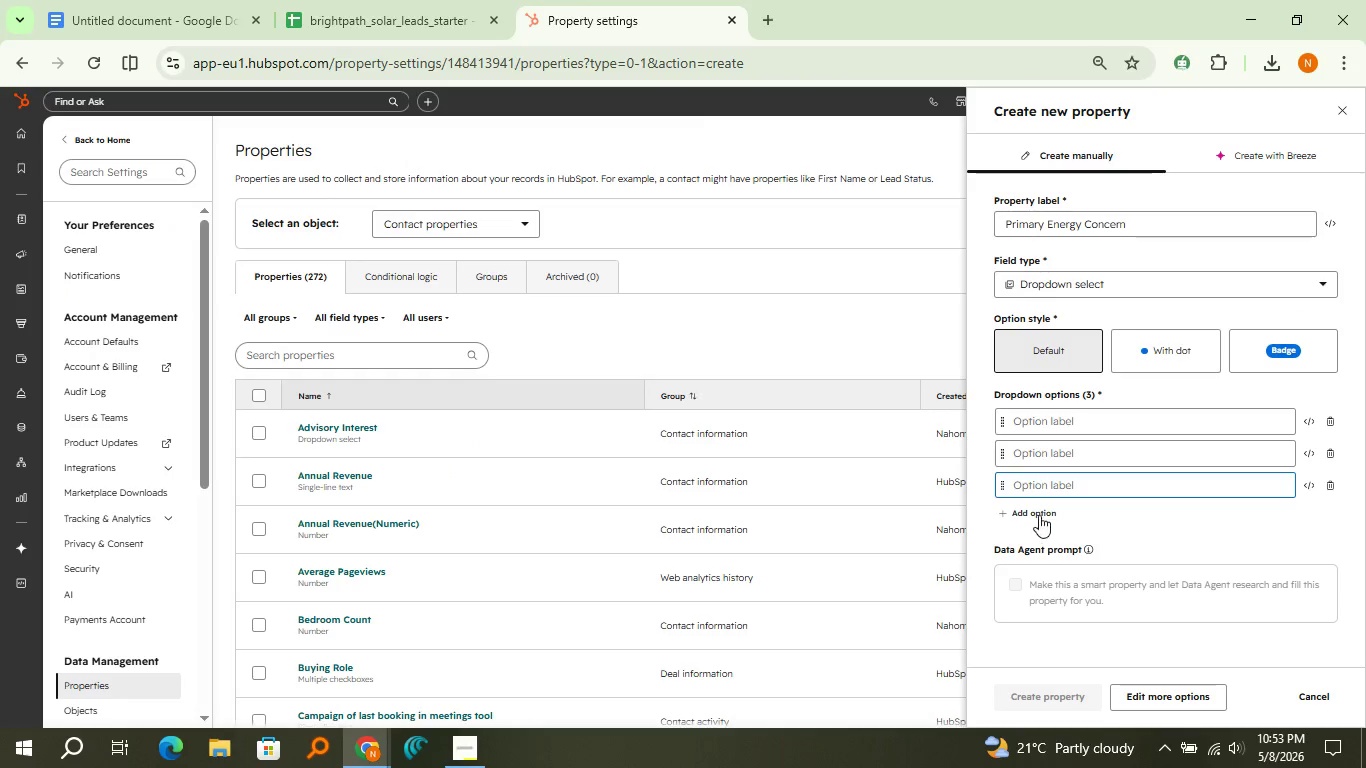 
left_click([1038, 511])
 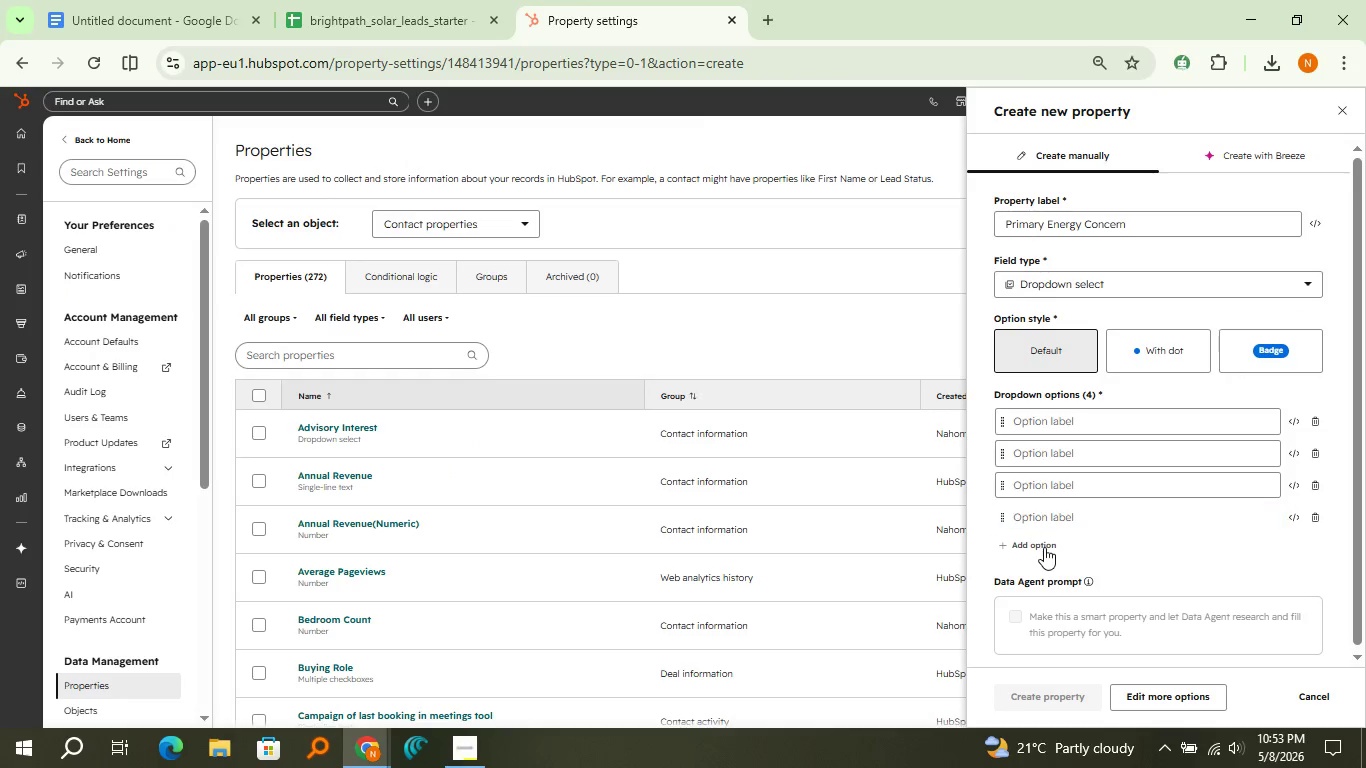 
left_click([1044, 547])
 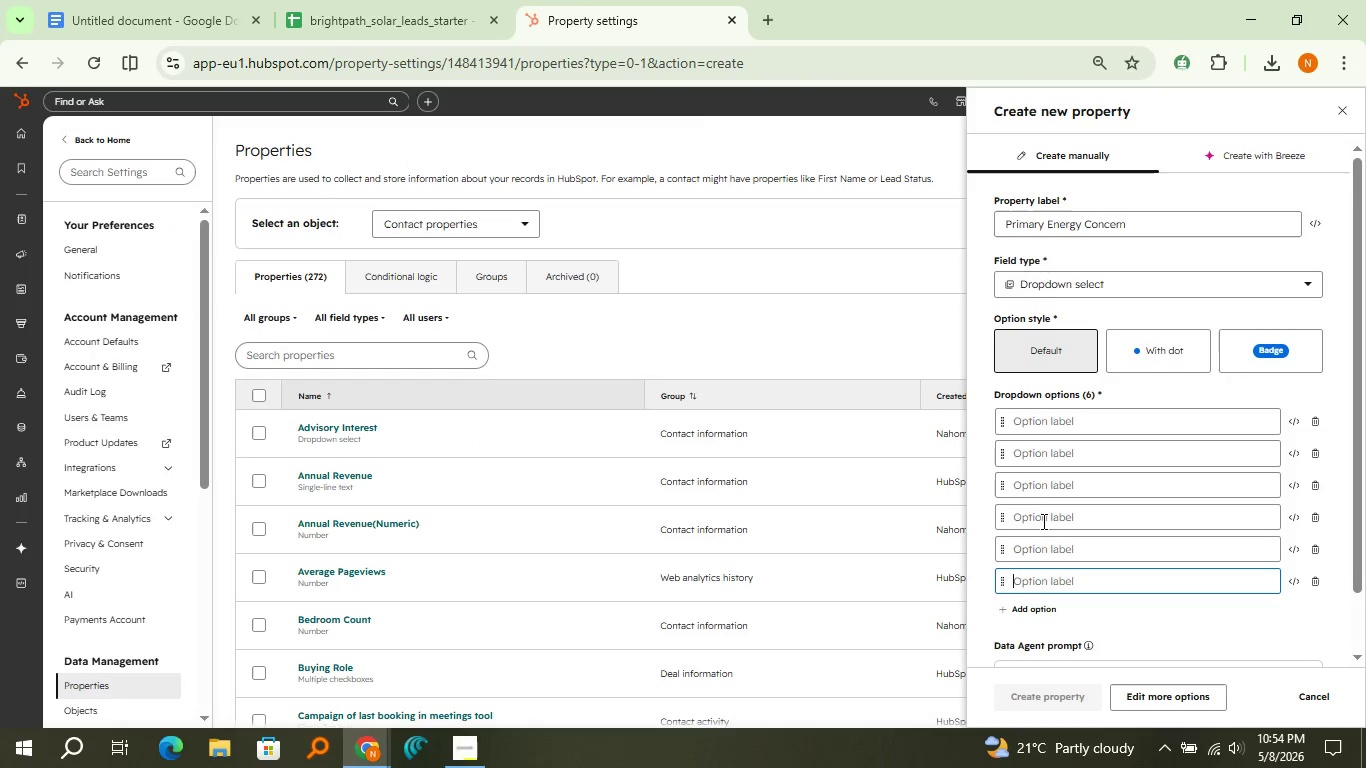 
left_click([1031, 425])
 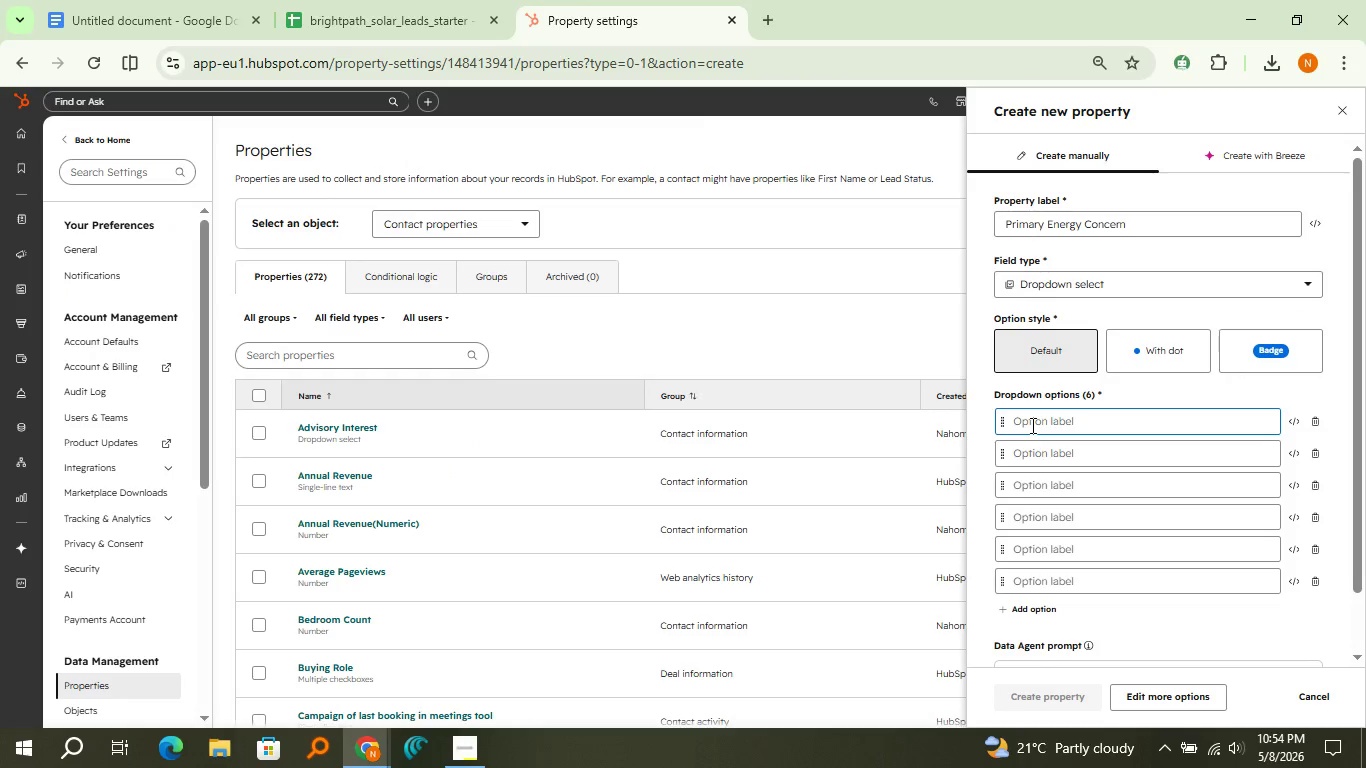 
type(A)
key(Backspace)
type(aging roof)
 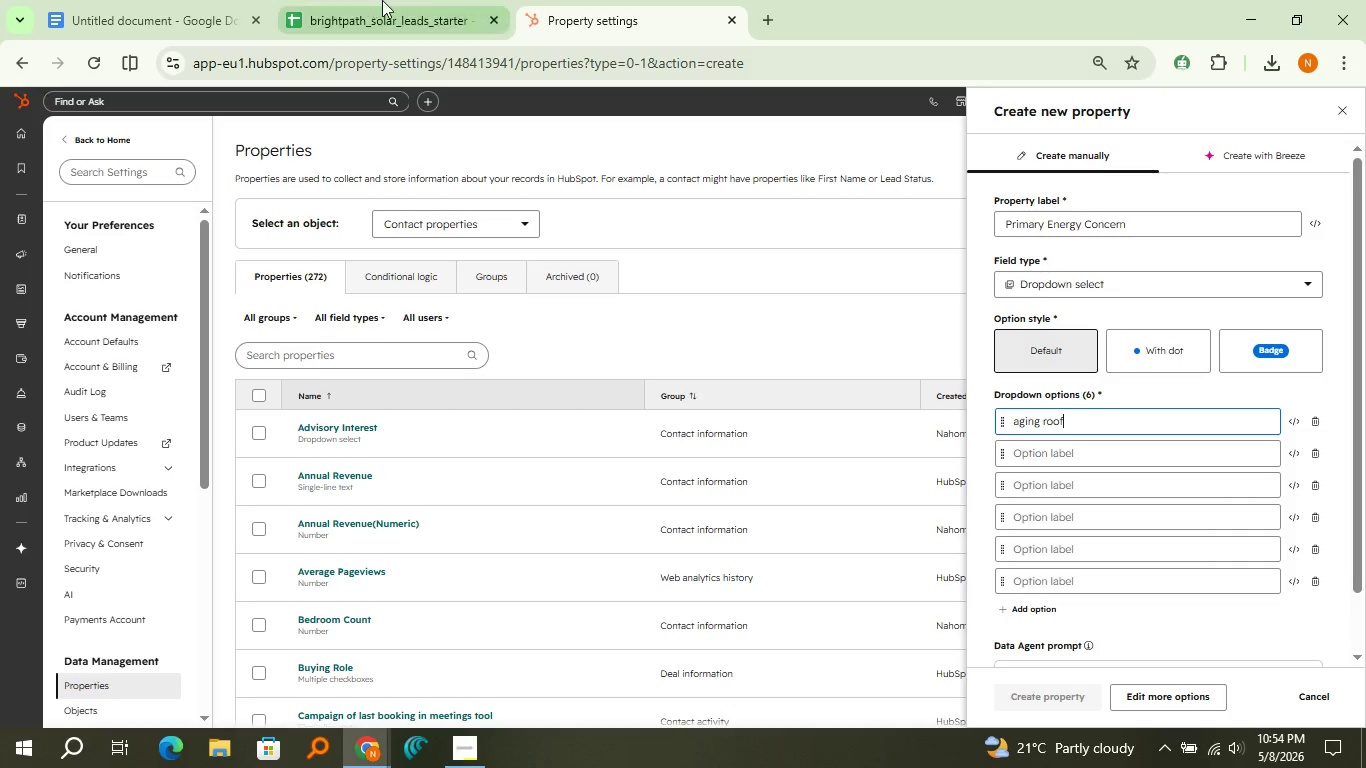 
left_click([382, 0])
 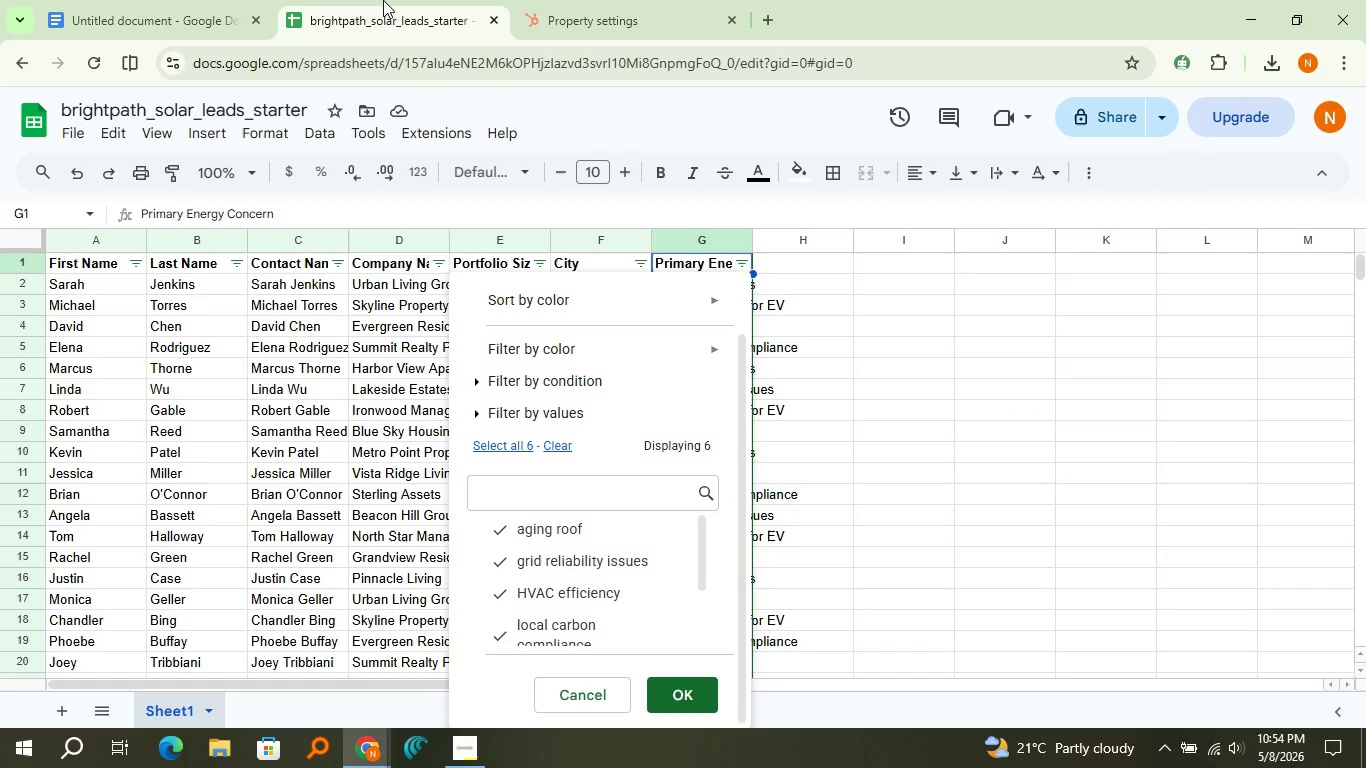 
left_click([548, 2])
 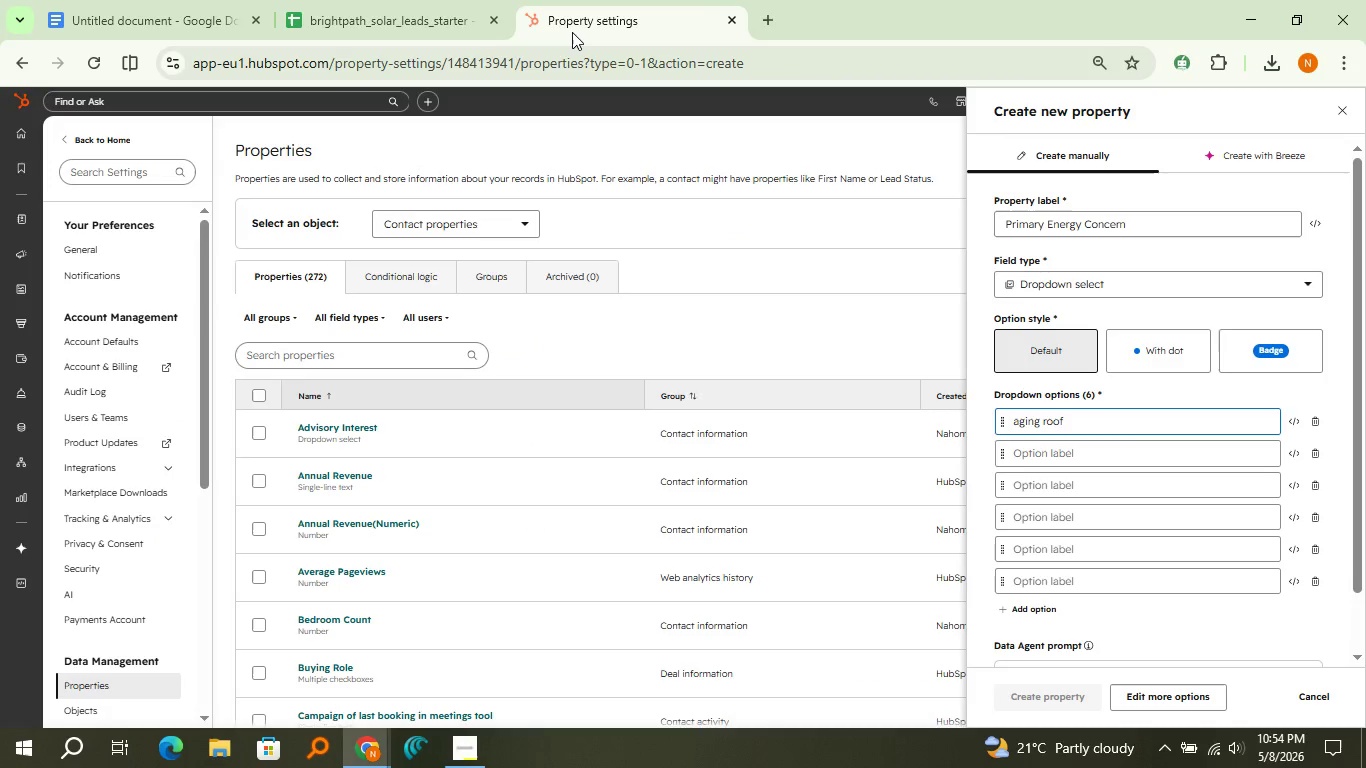 
key(ArrowDown)
 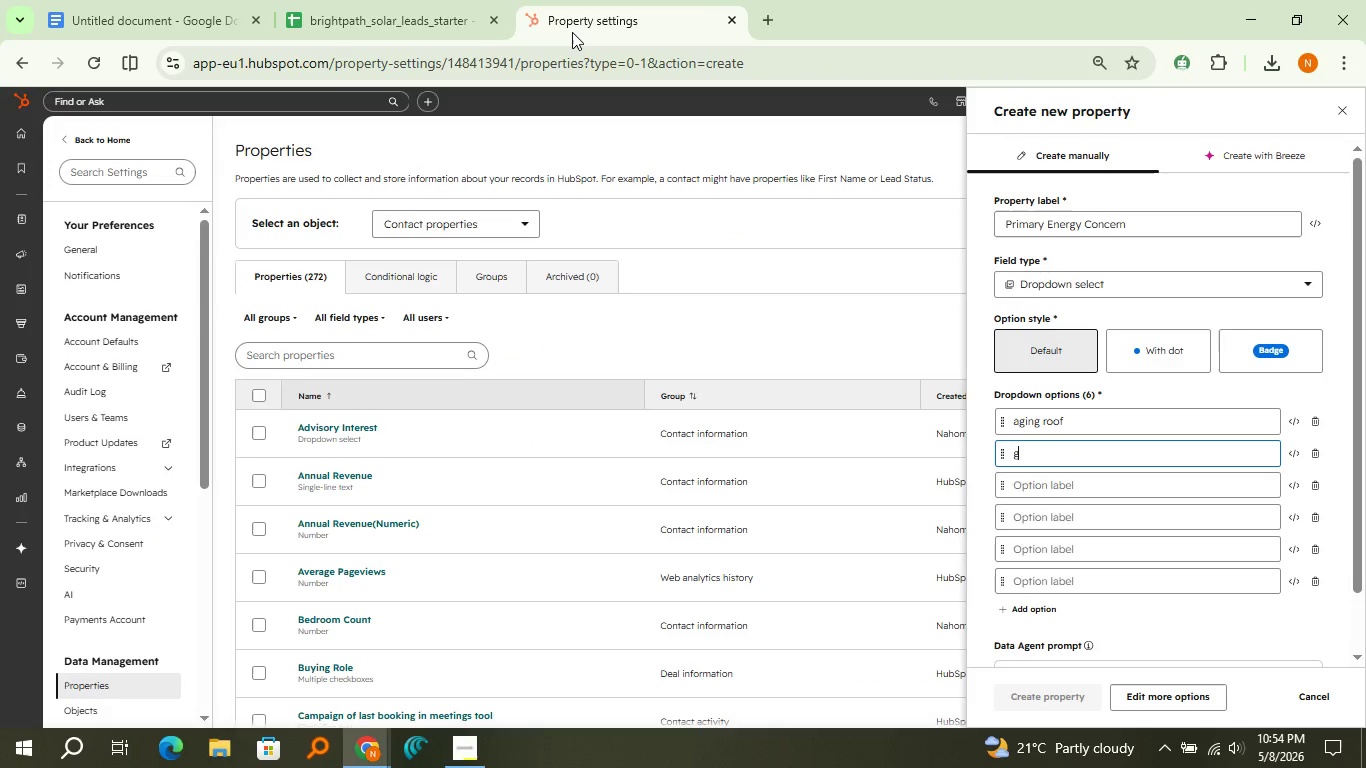 
type(grid reliablity issues)
 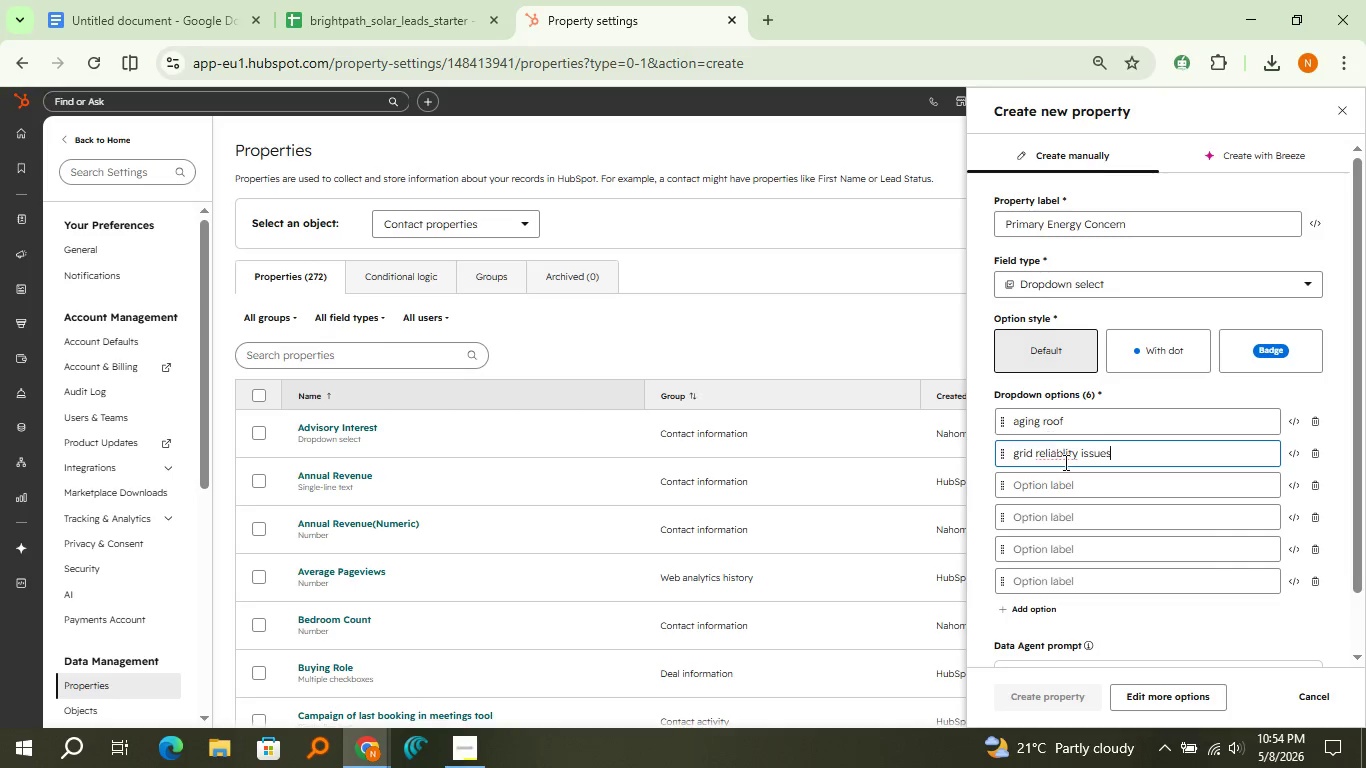 
double_click([1053, 455])
 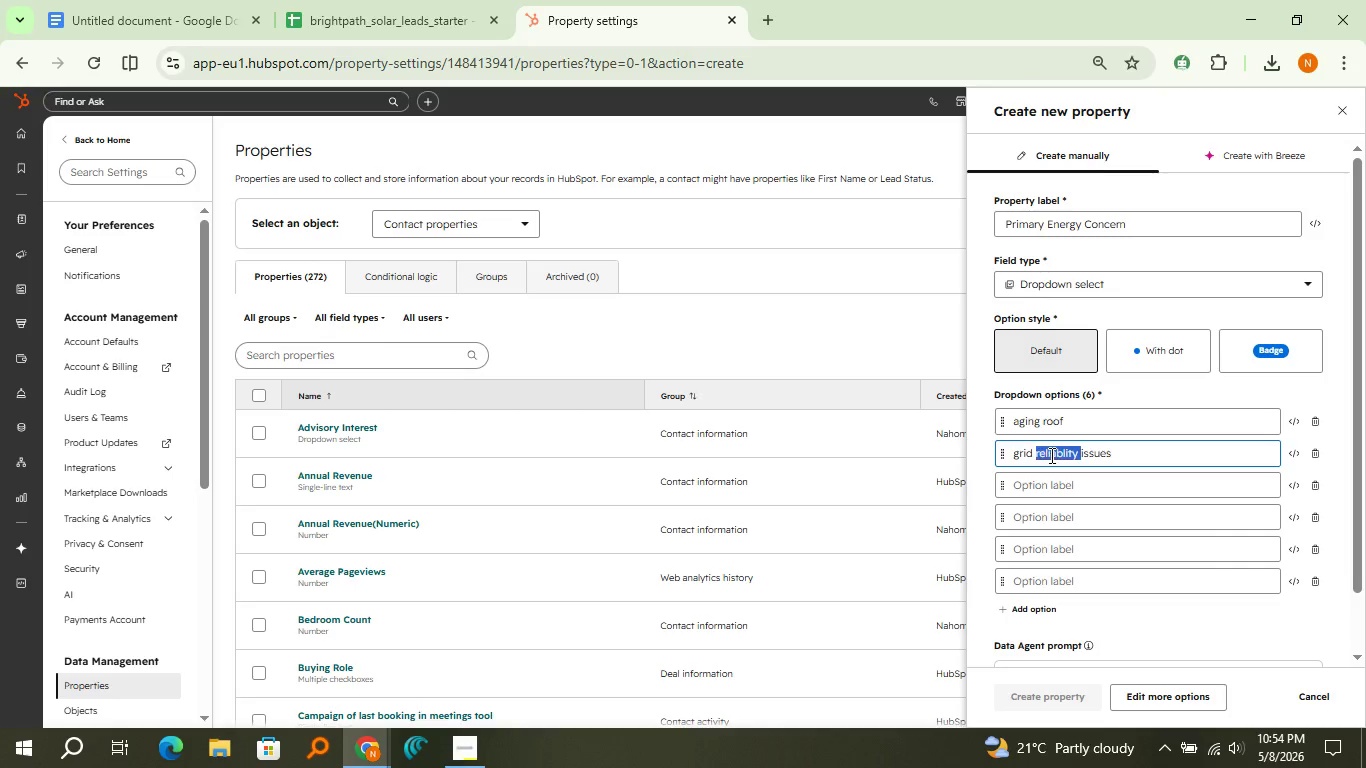 
right_click([1050, 455])
 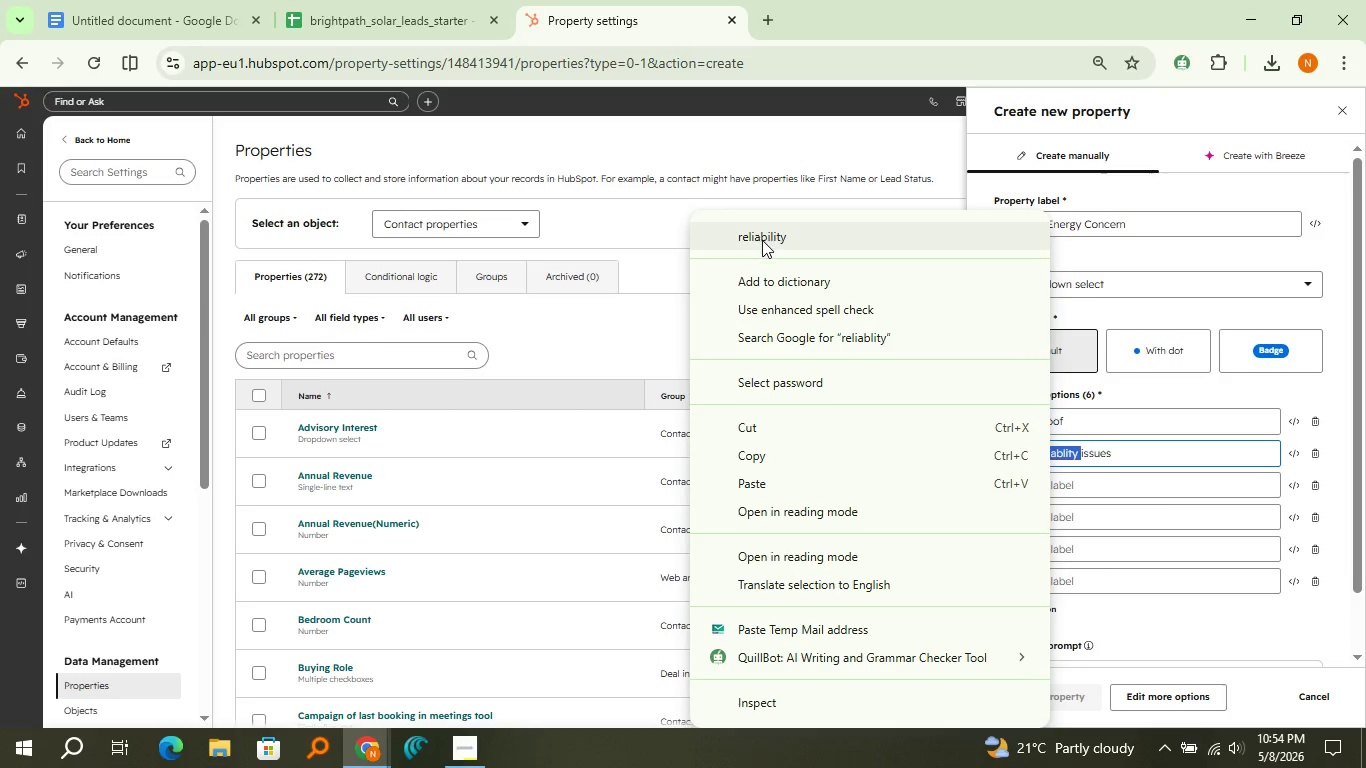 
left_click([762, 240])
 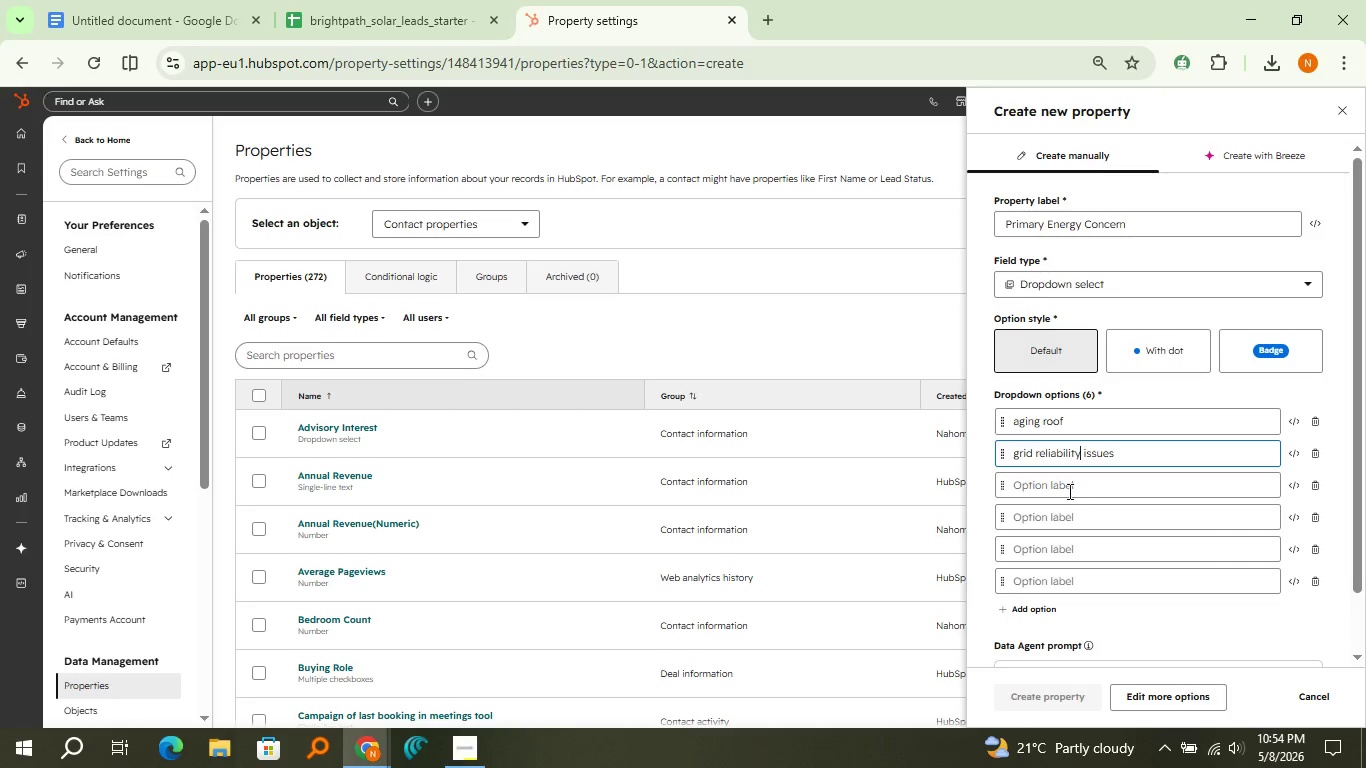 
left_click([1066, 488])
 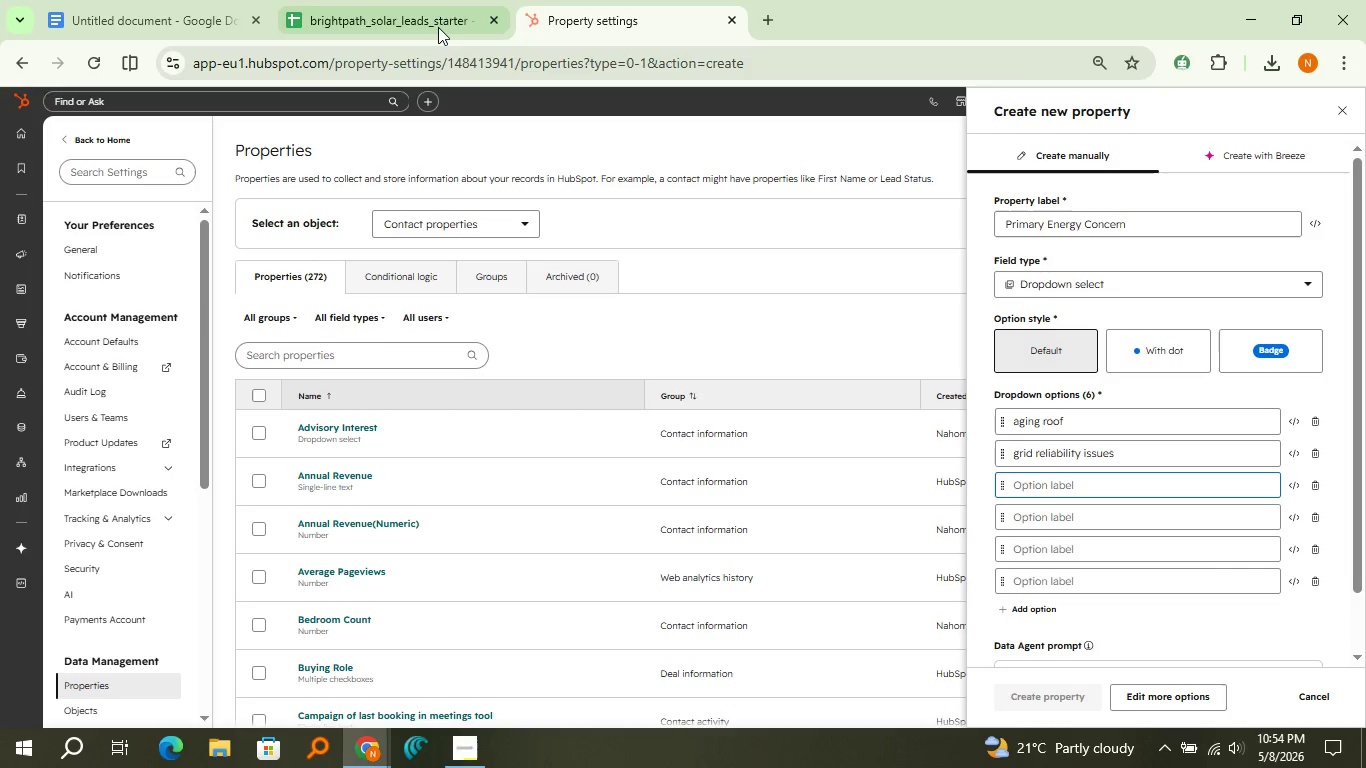 
left_click([435, 25])
 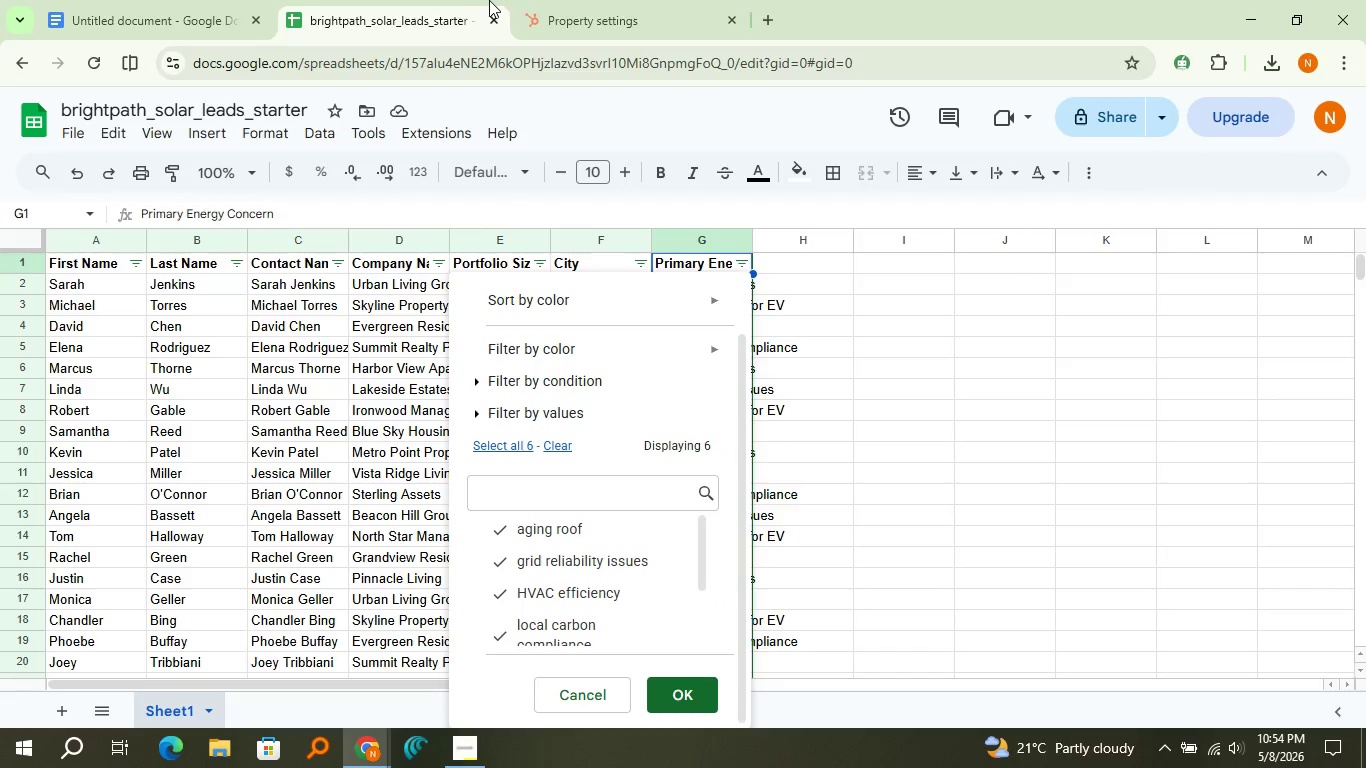 
left_click([519, 0])
 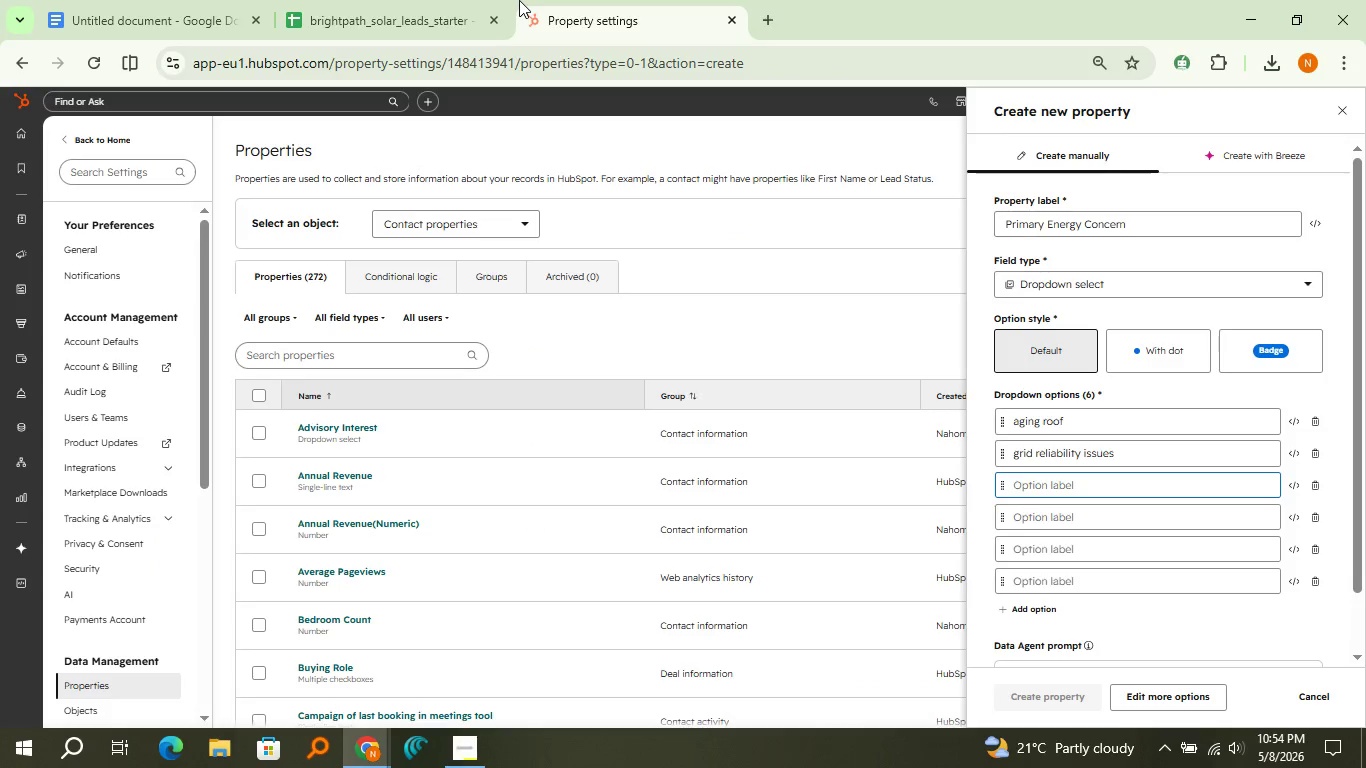 
type(HVAC efficency)
 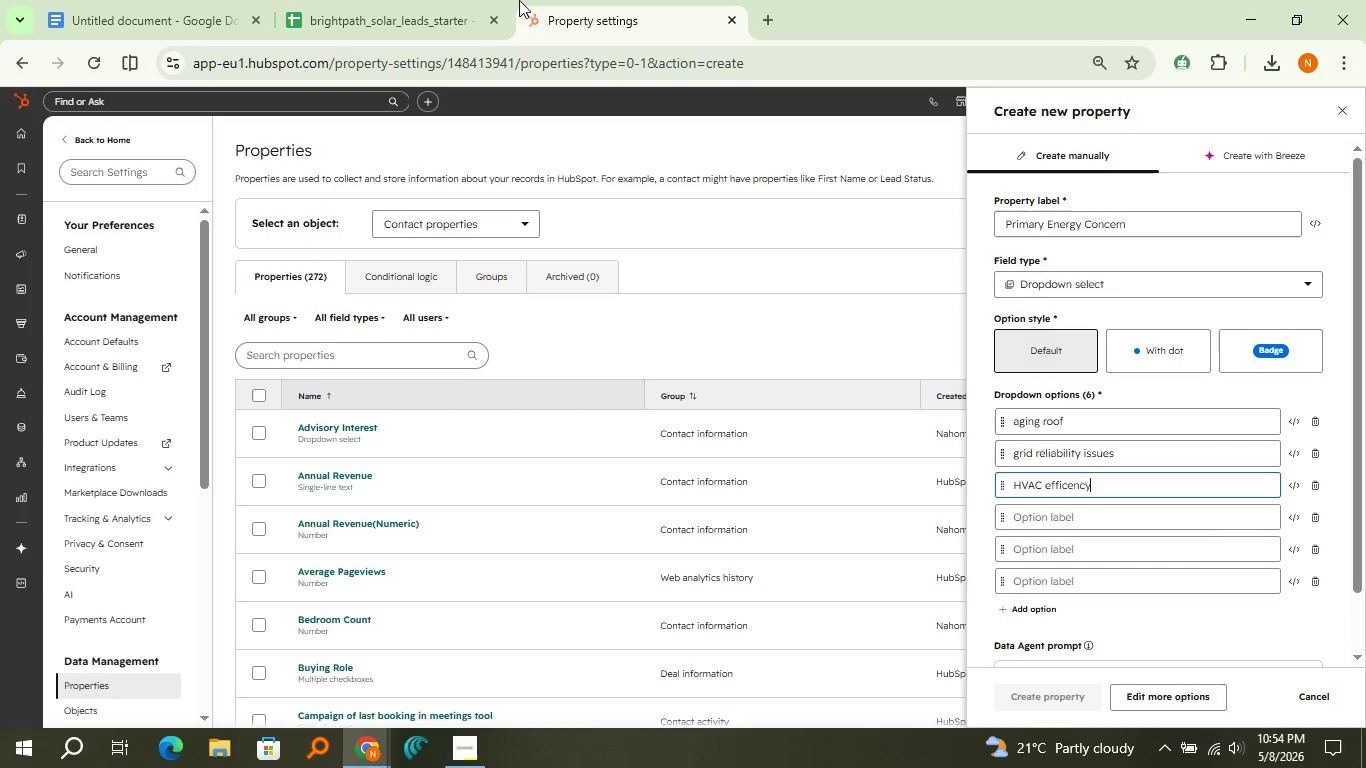 
key(ArrowDown)
 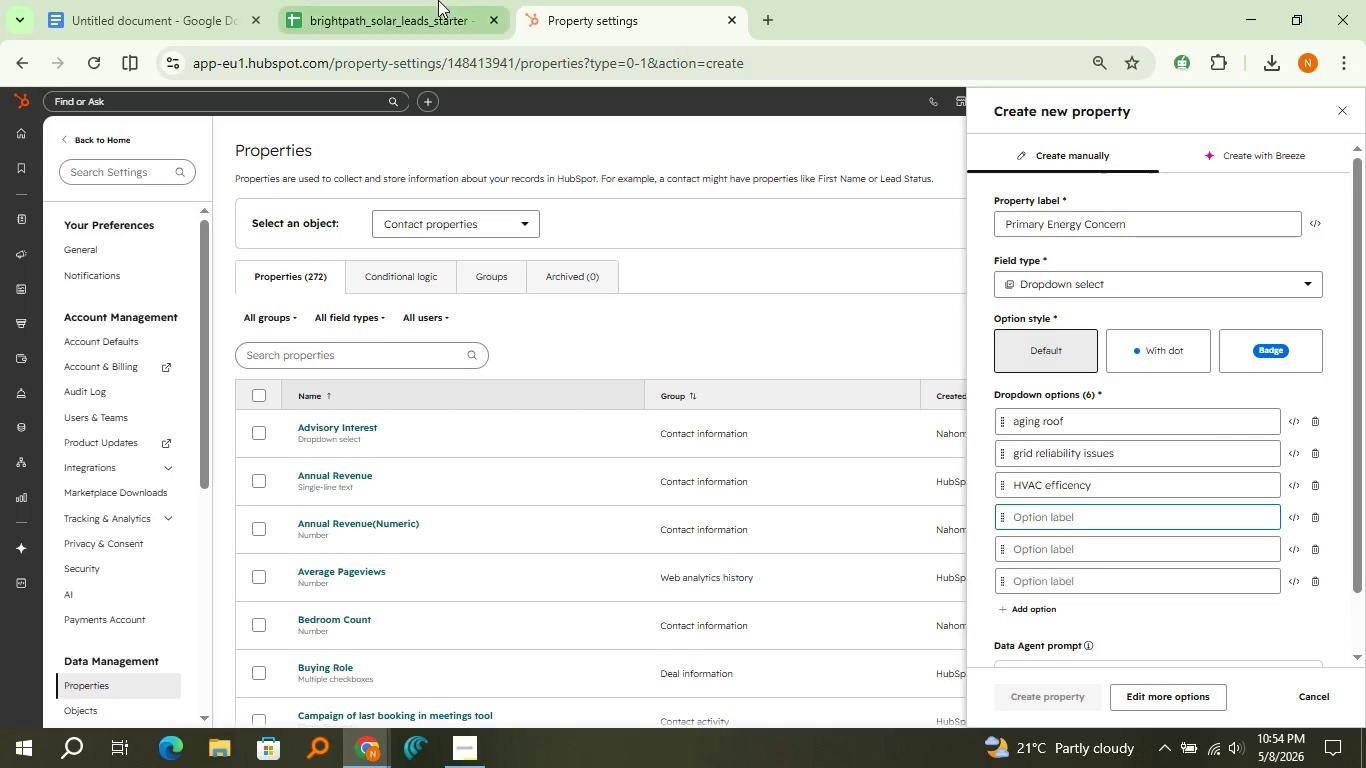 
left_click([438, 0])
 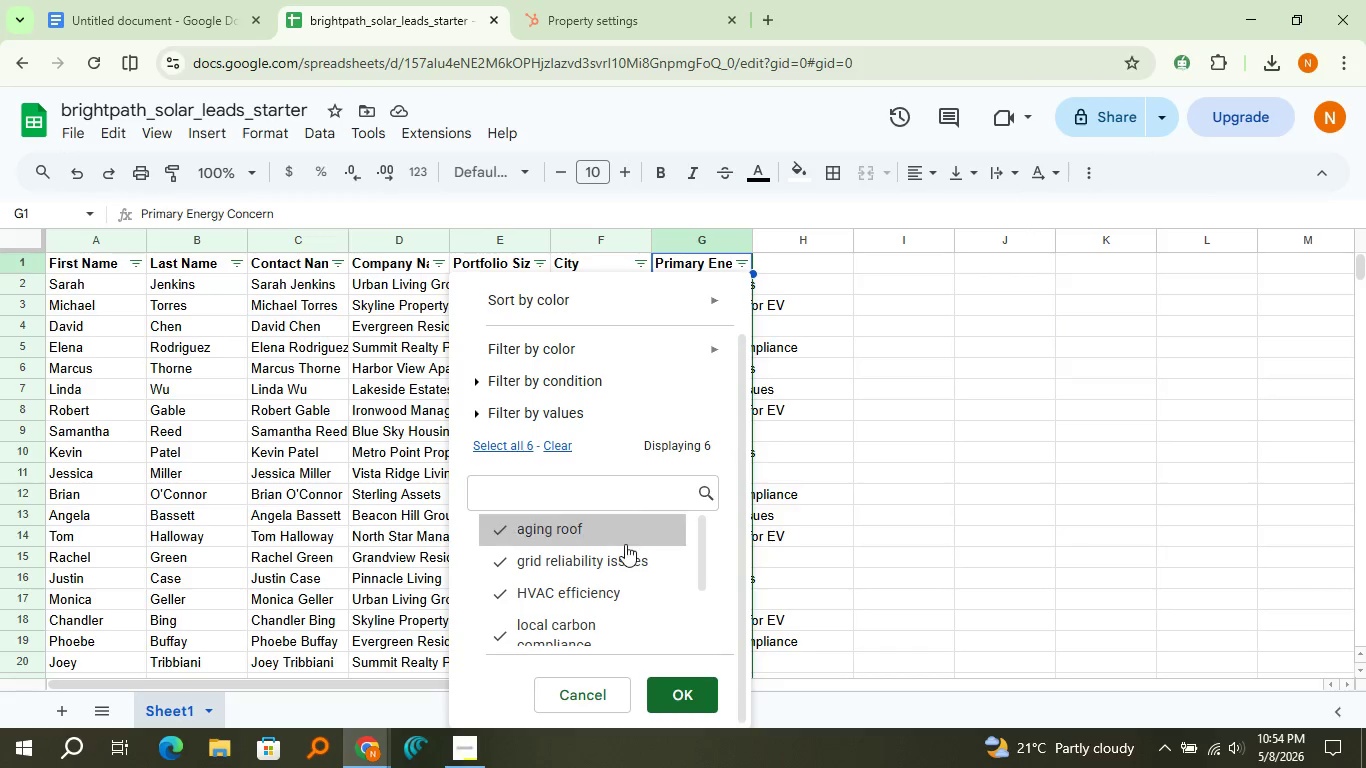 
scroll: coordinate [625, 544], scroll_direction: down, amount: 1.0
 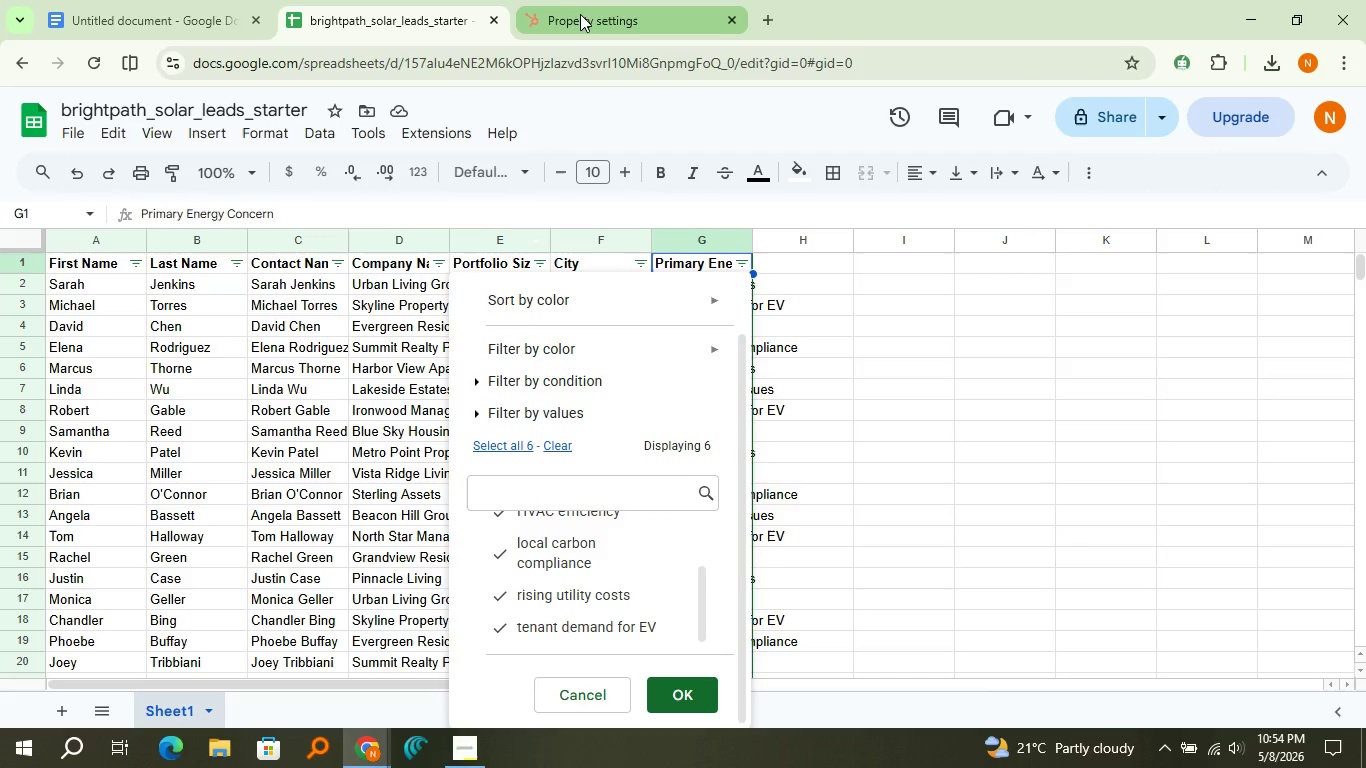 
left_click([580, 14])
 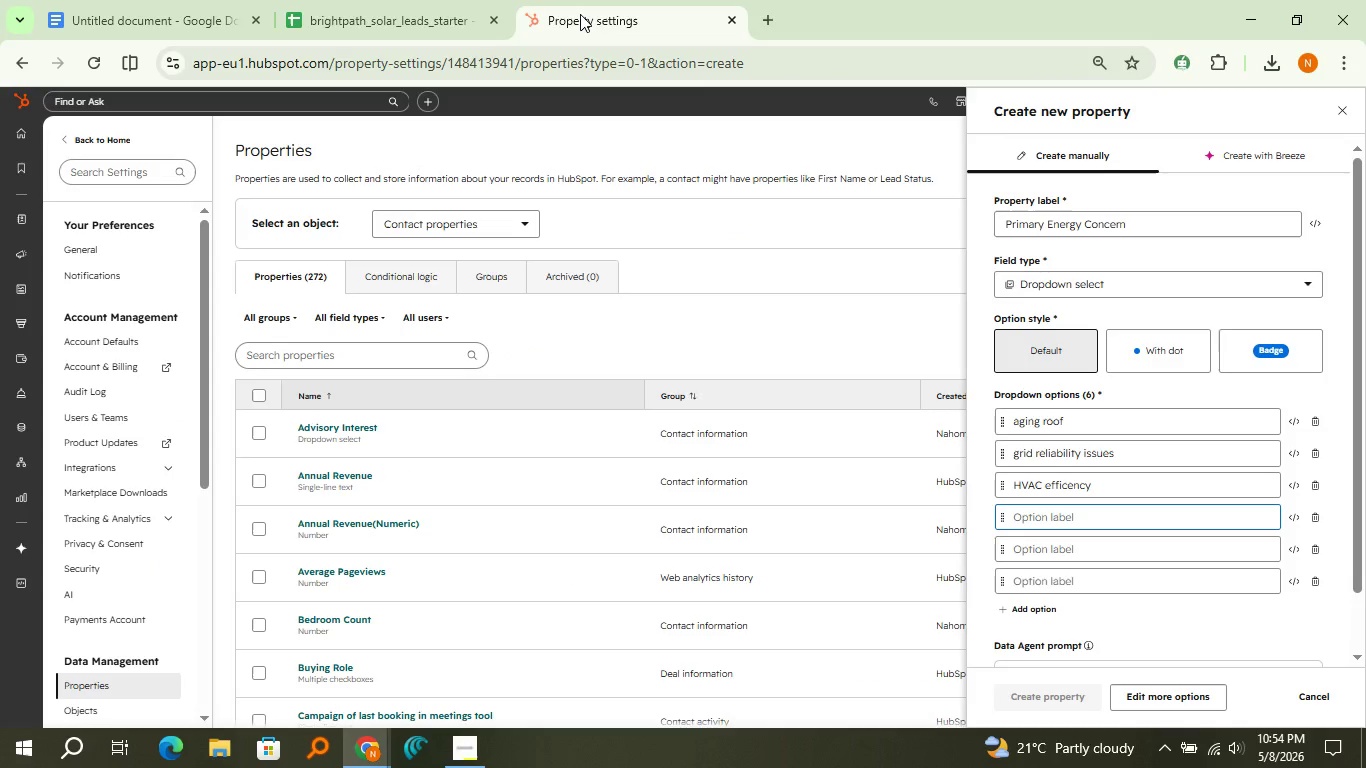 
type(local carbon compliance)
 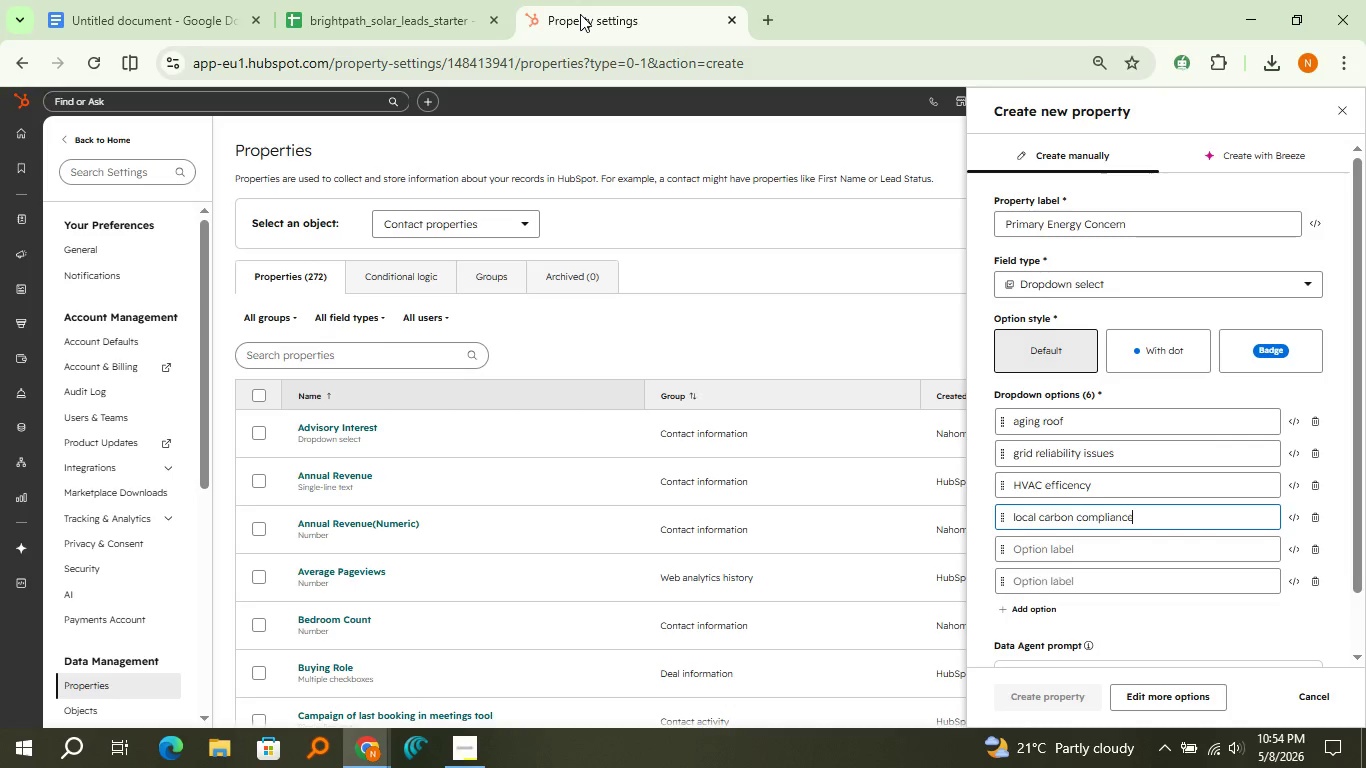 
key(ArrowDown)
 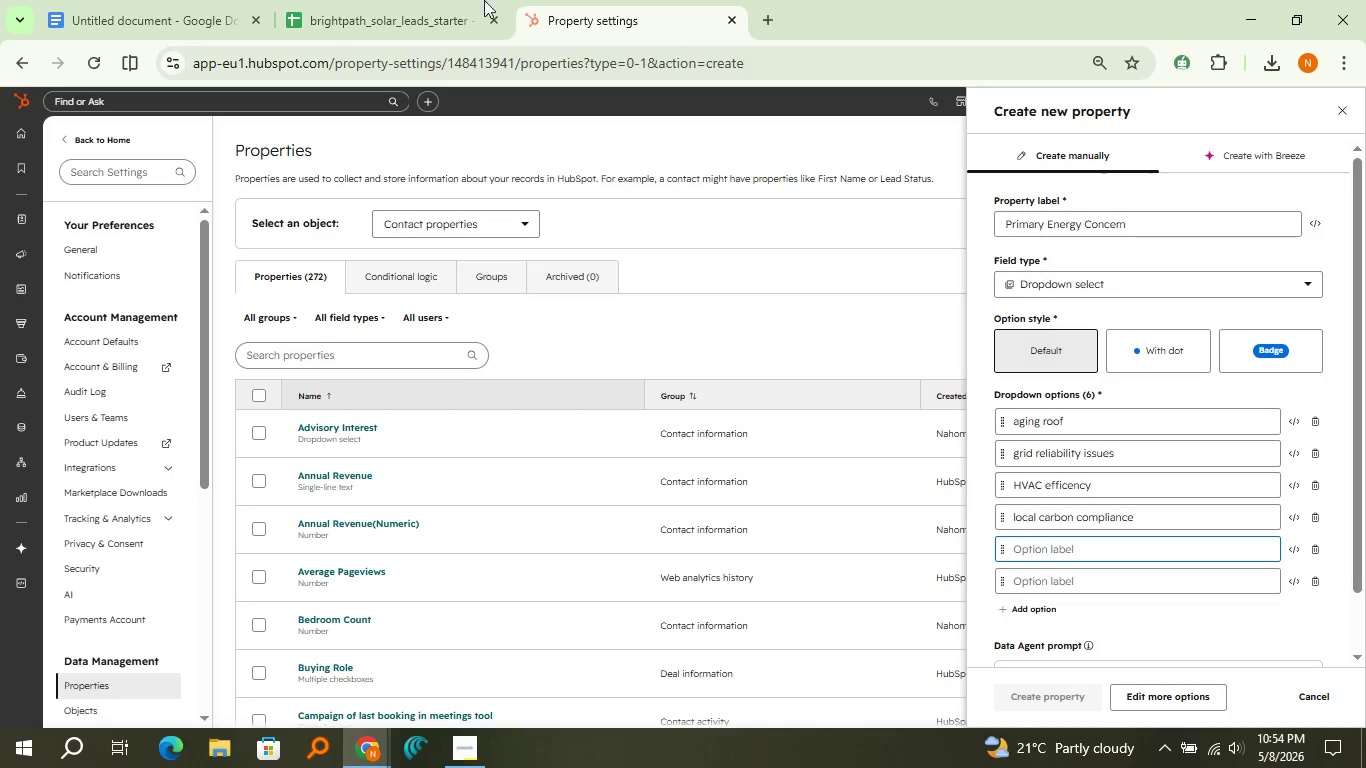 
left_click([472, 0])
 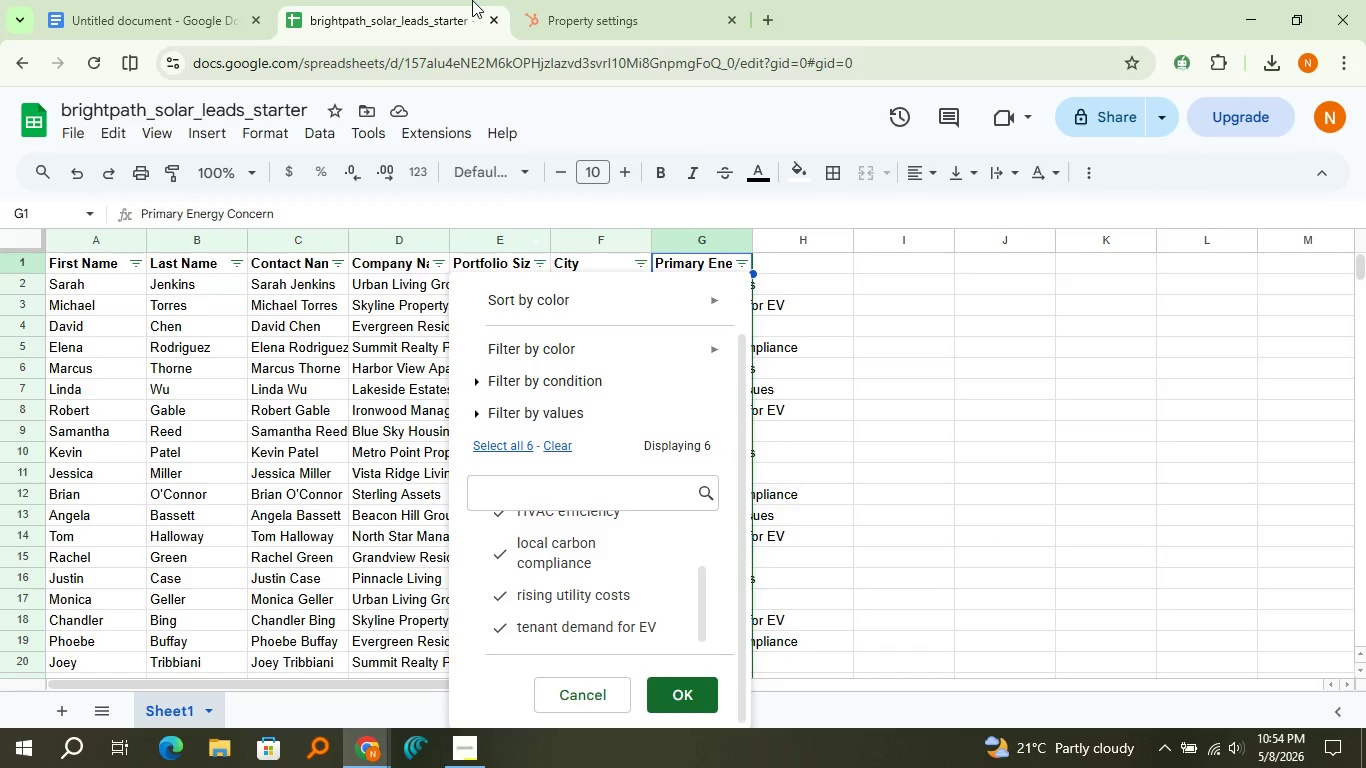 
left_click([540, 0])
 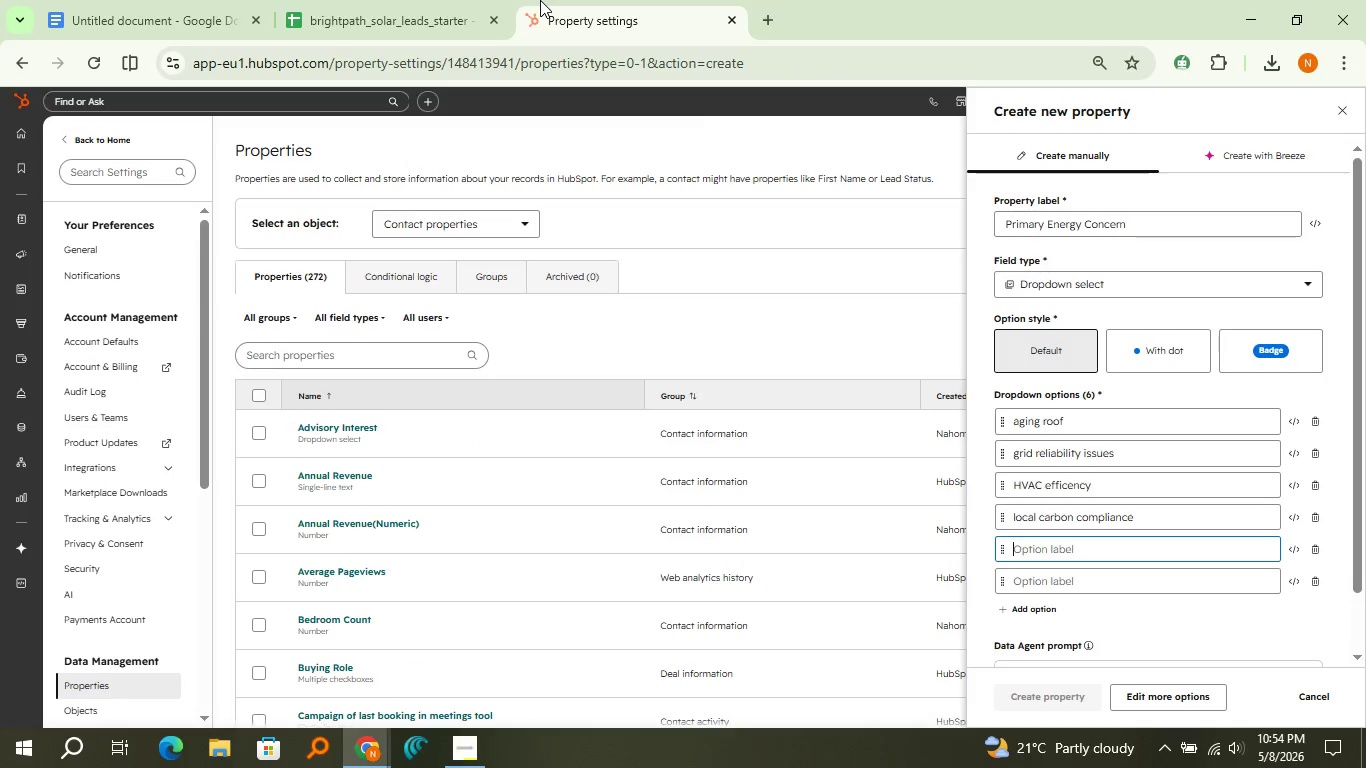 
type(rising utility costs)
 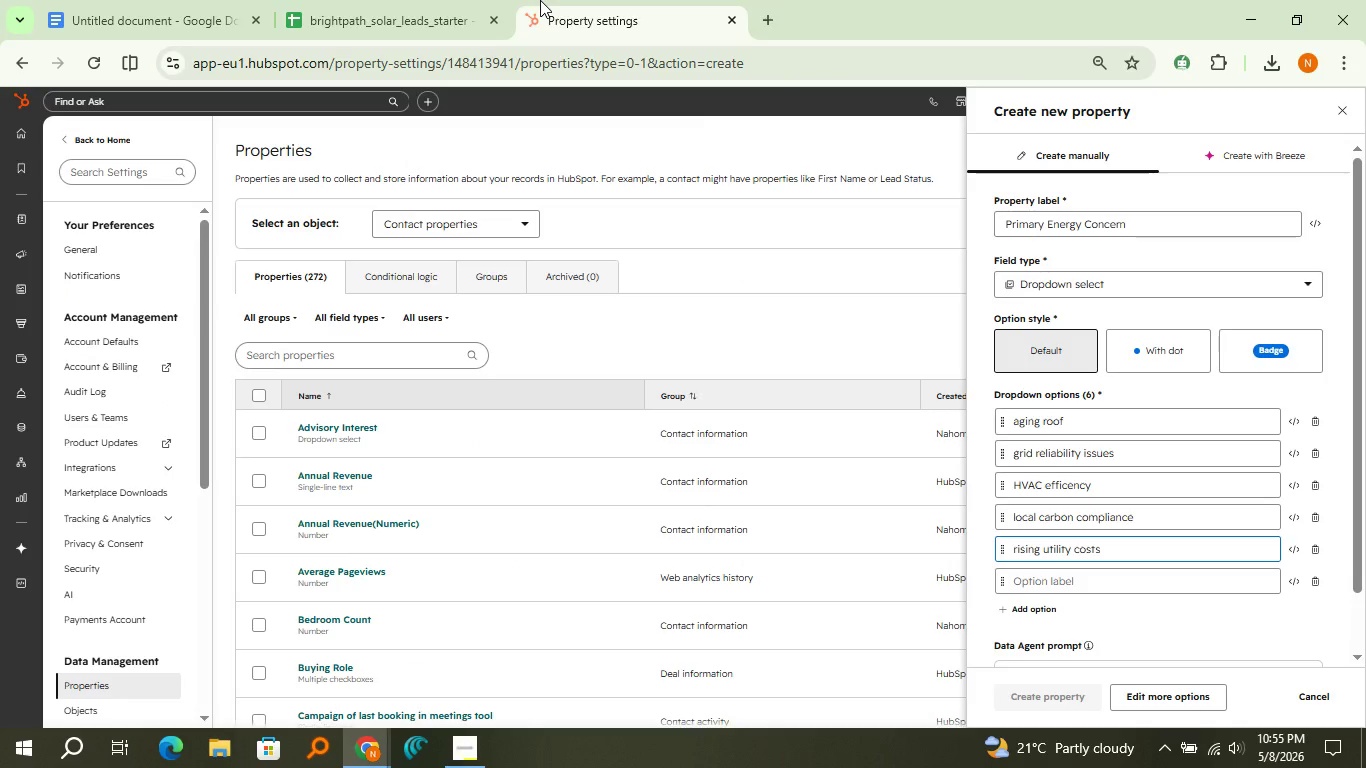 
key(ArrowDown)
 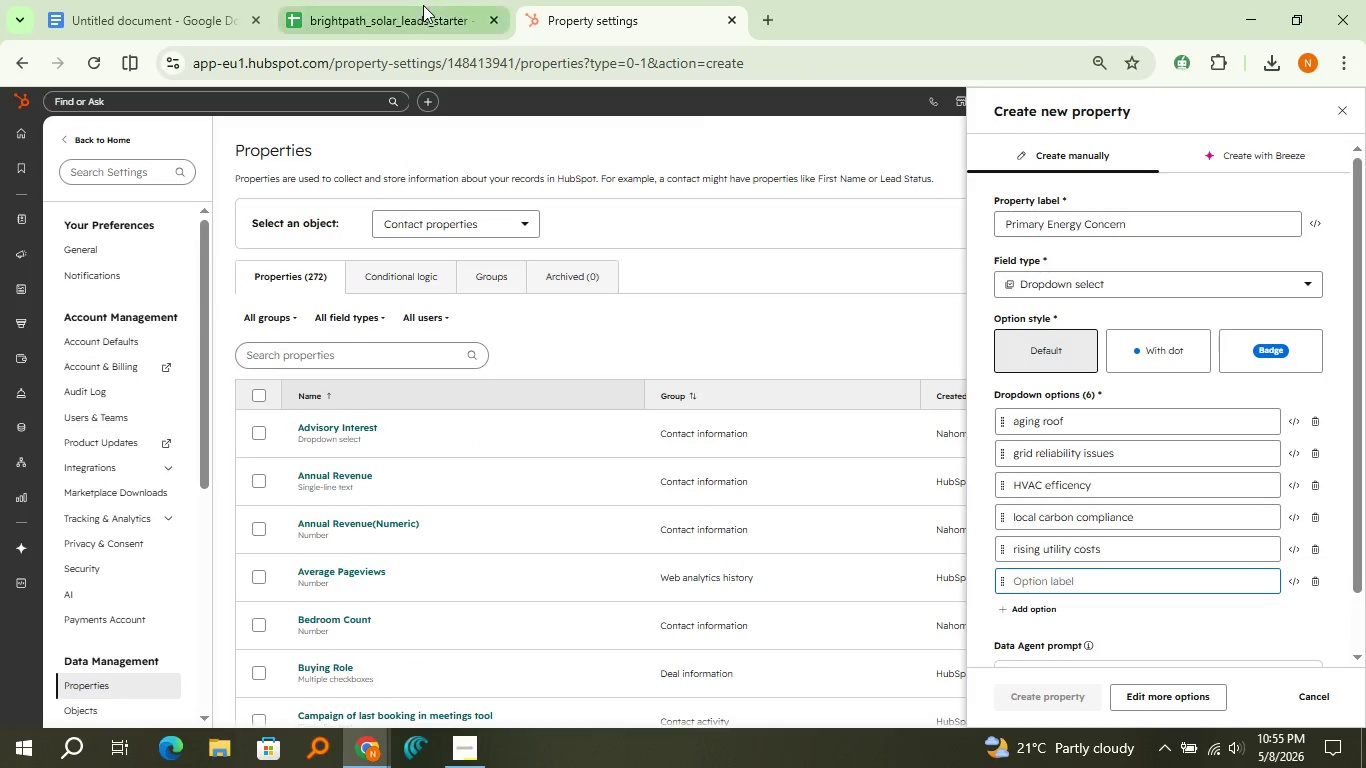 
left_click([422, 5])
 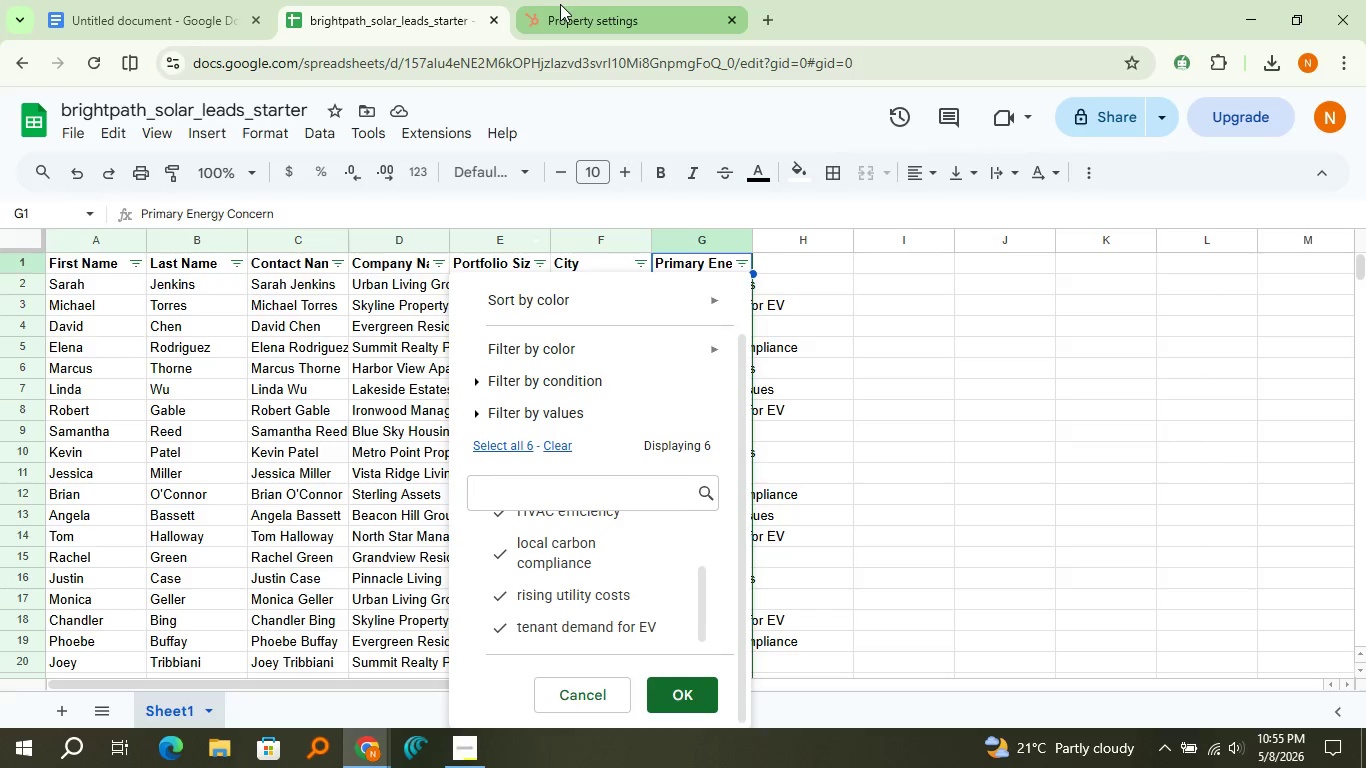 
left_click([560, 4])
 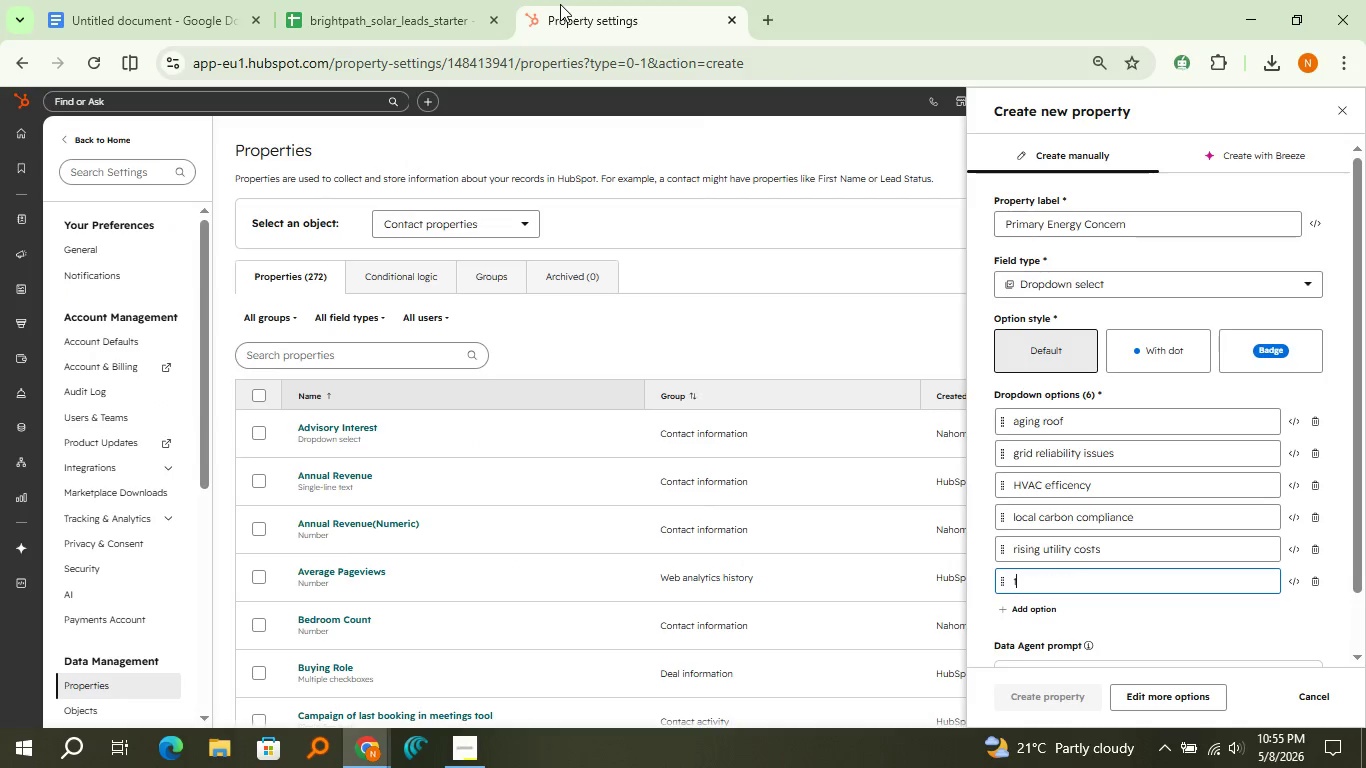 
type(tenant demand for EV)
 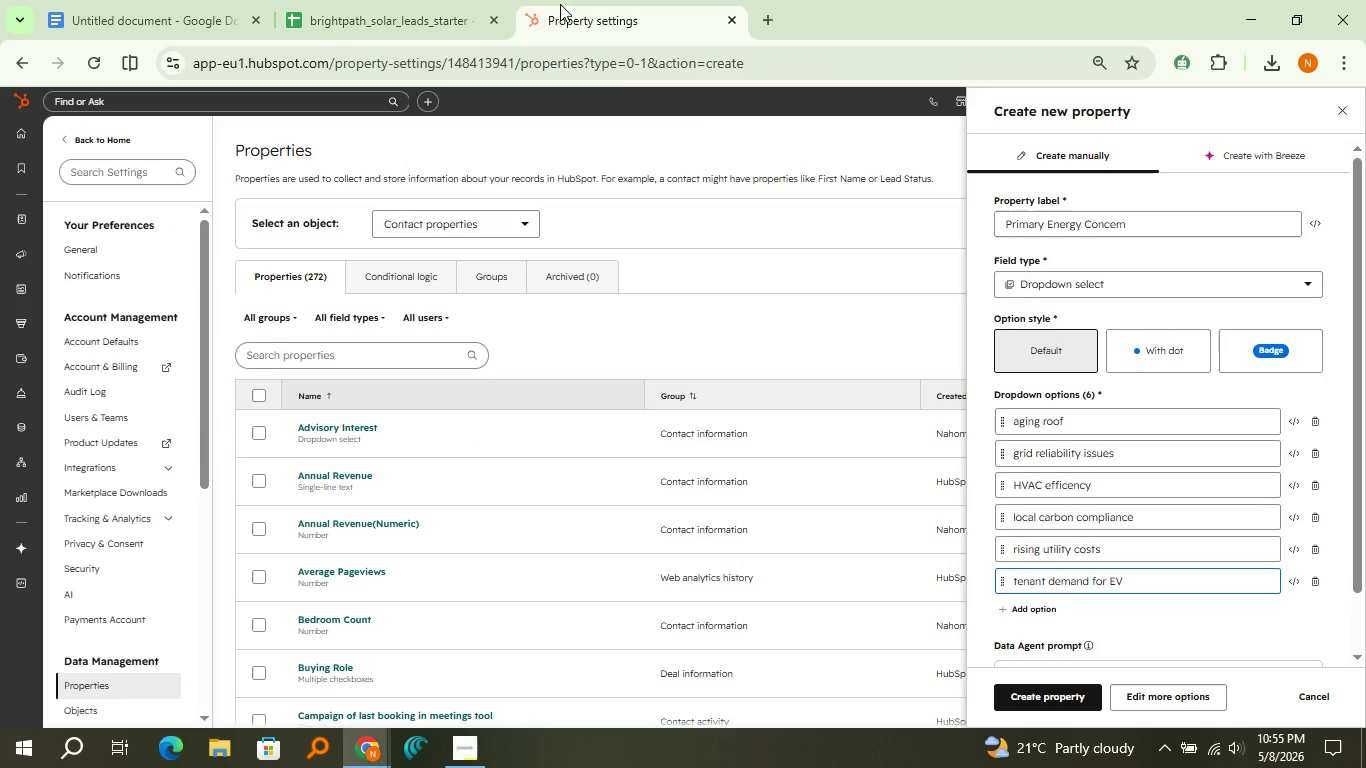 
left_click([873, 156])
 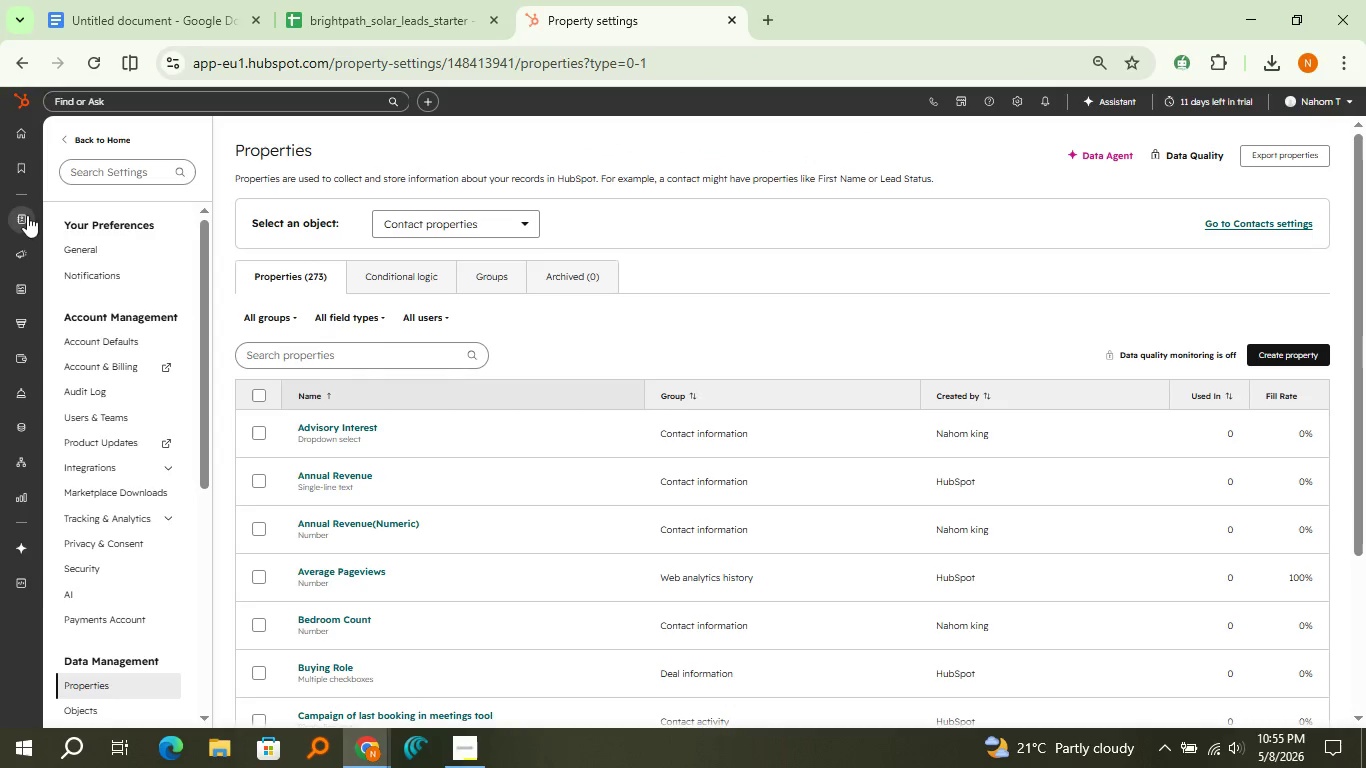 
left_click([12, 217])
 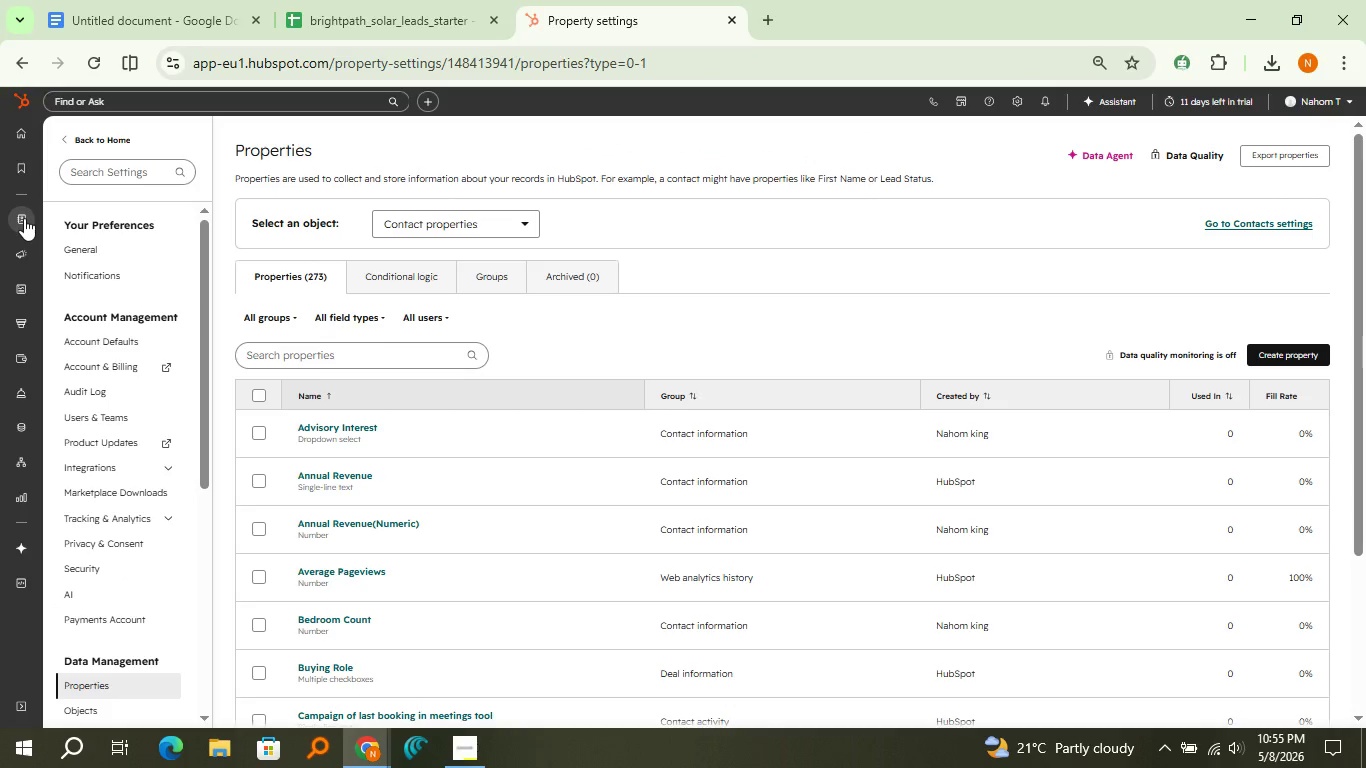 
left_click([24, 218])
 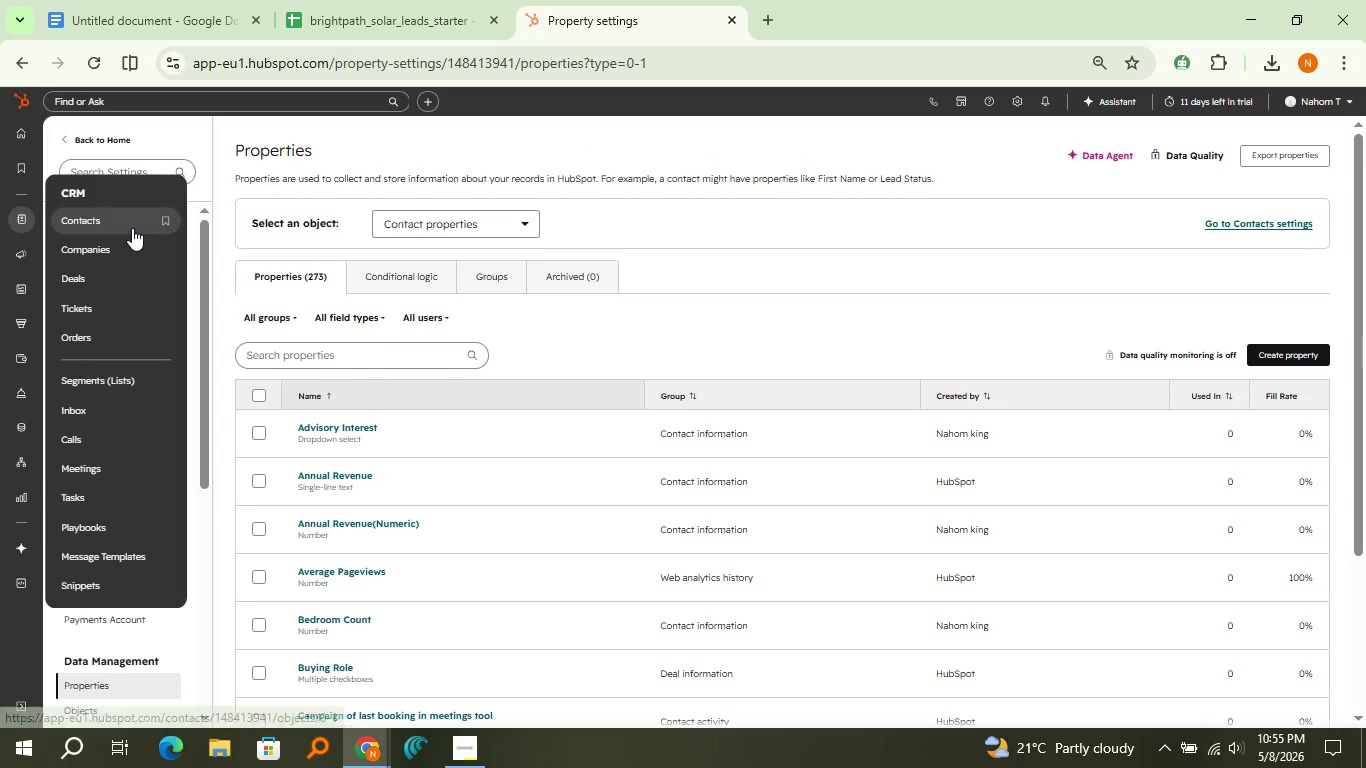 
left_click([132, 228])
 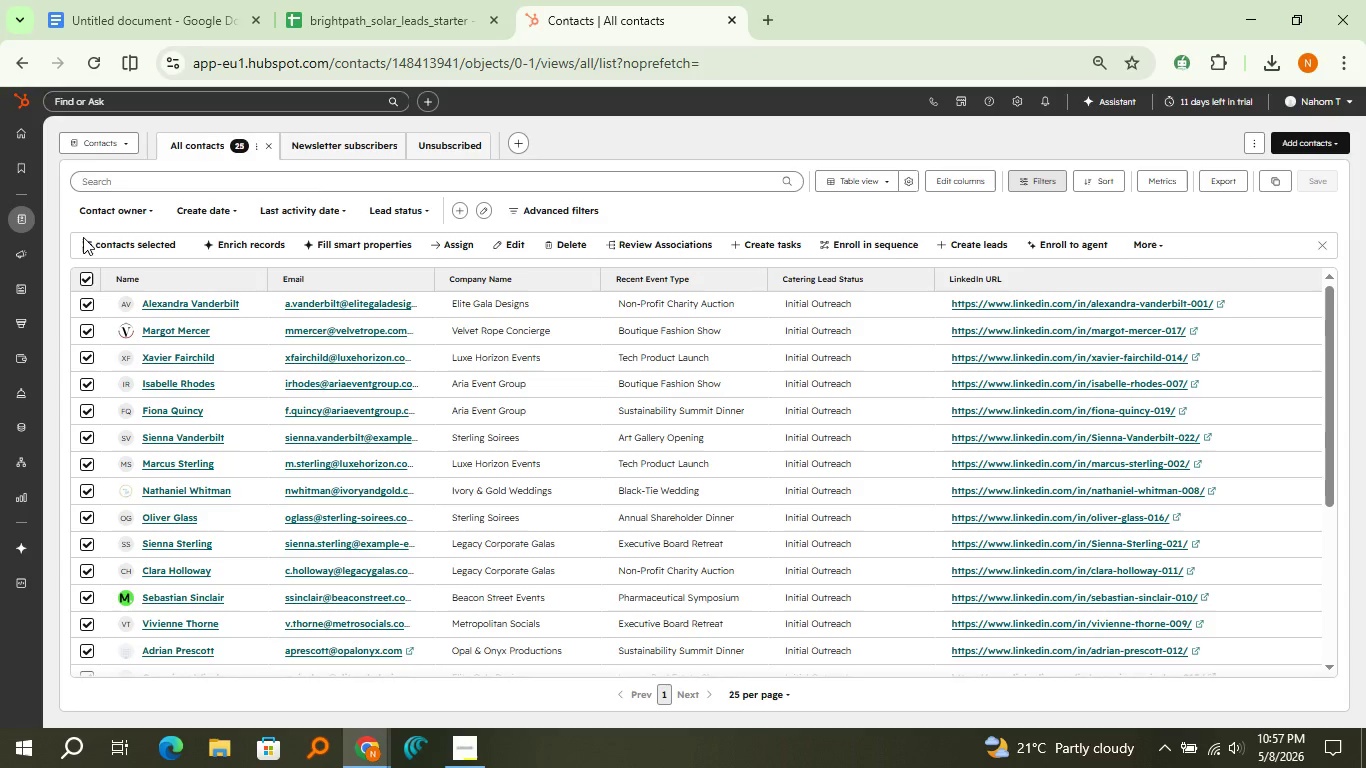 
wait(158.7)
 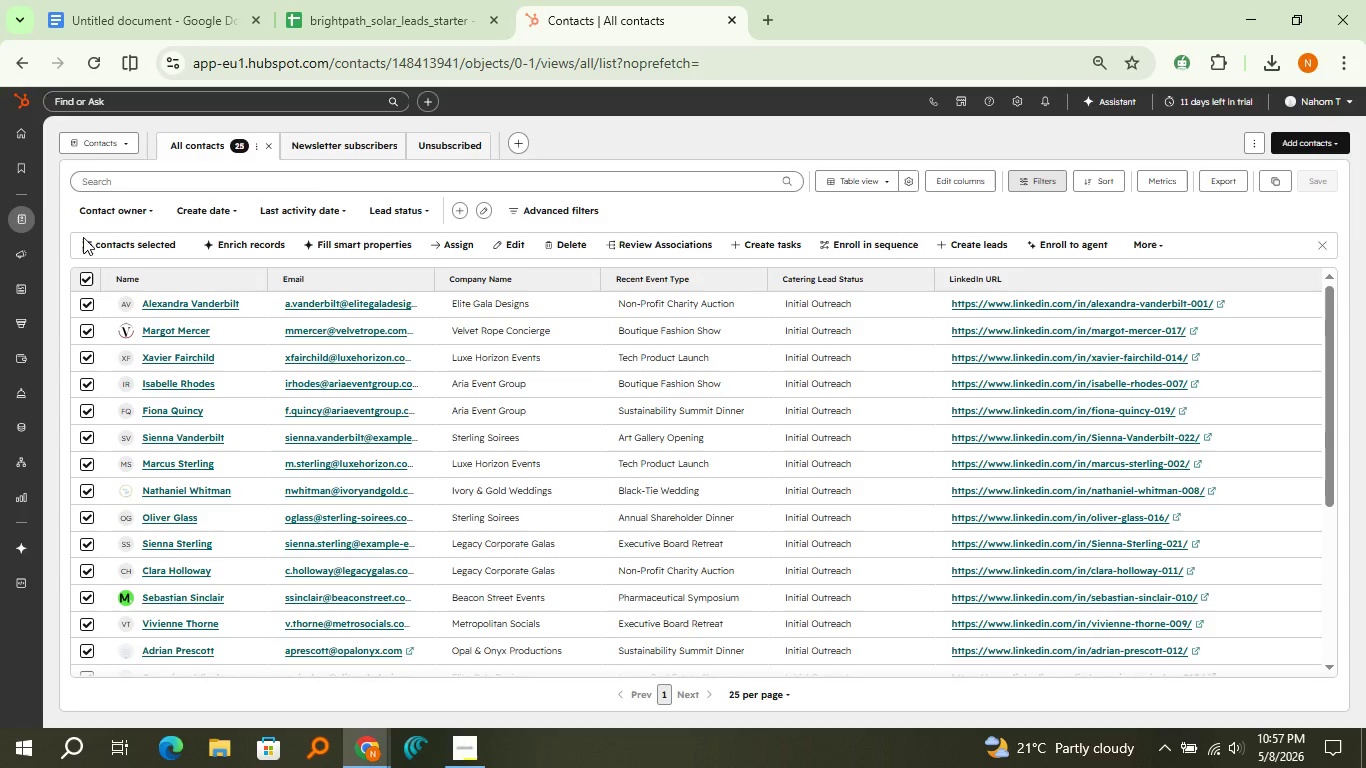 
left_click([565, 235])
 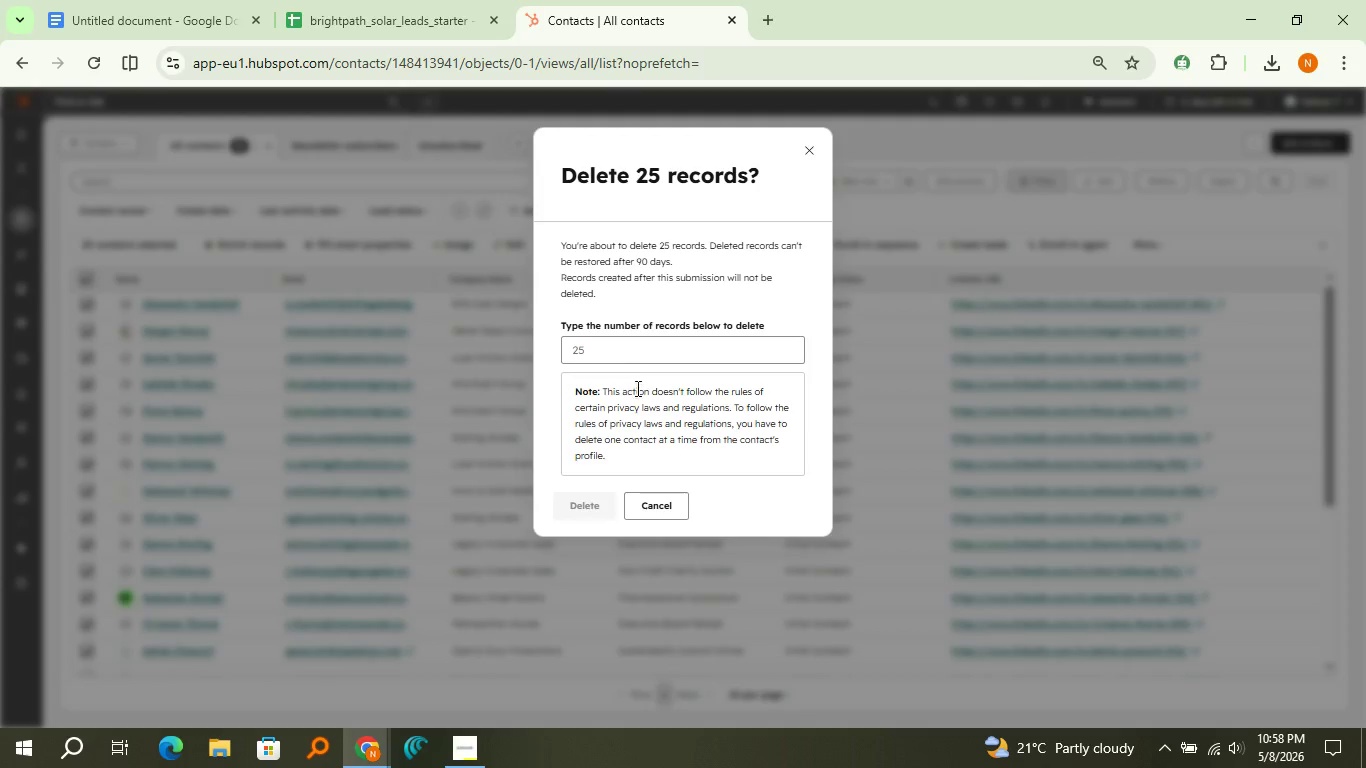 
left_click([638, 355])
 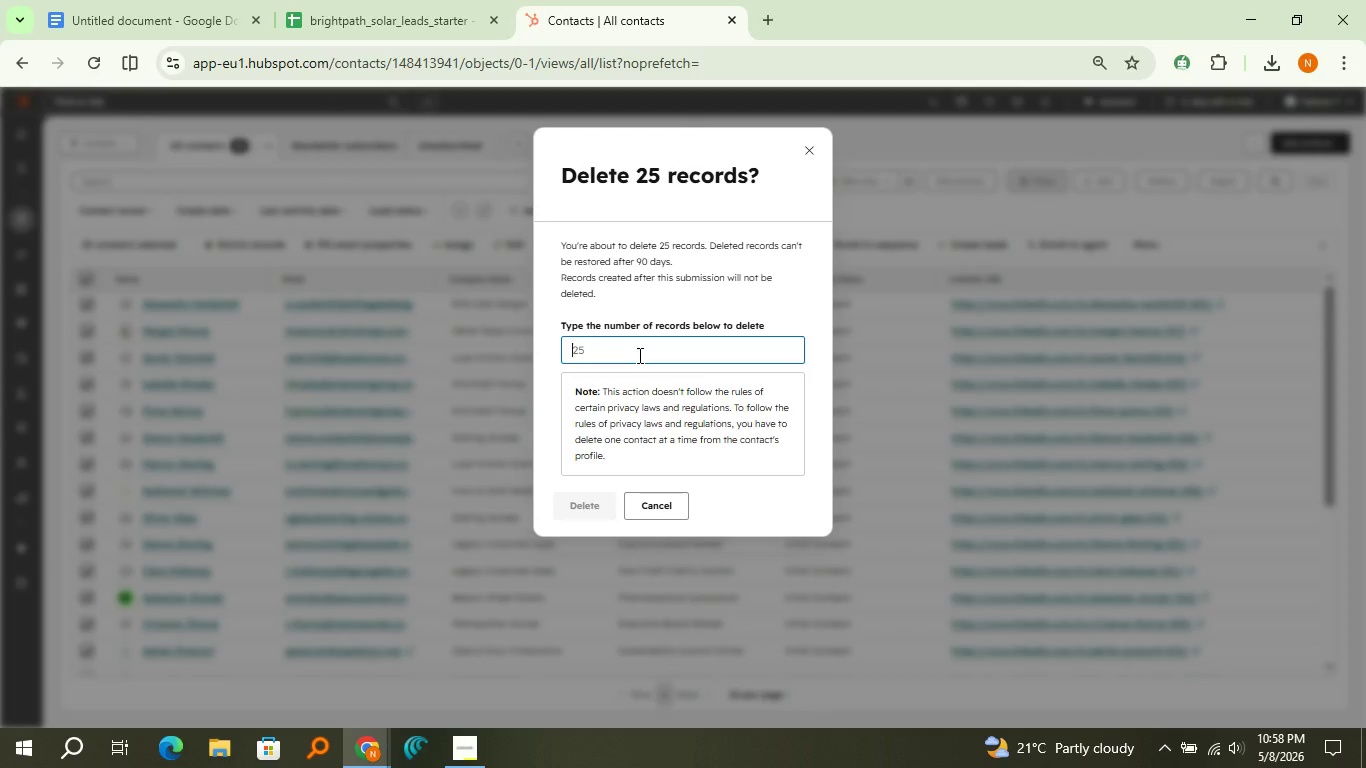 
type(25)
 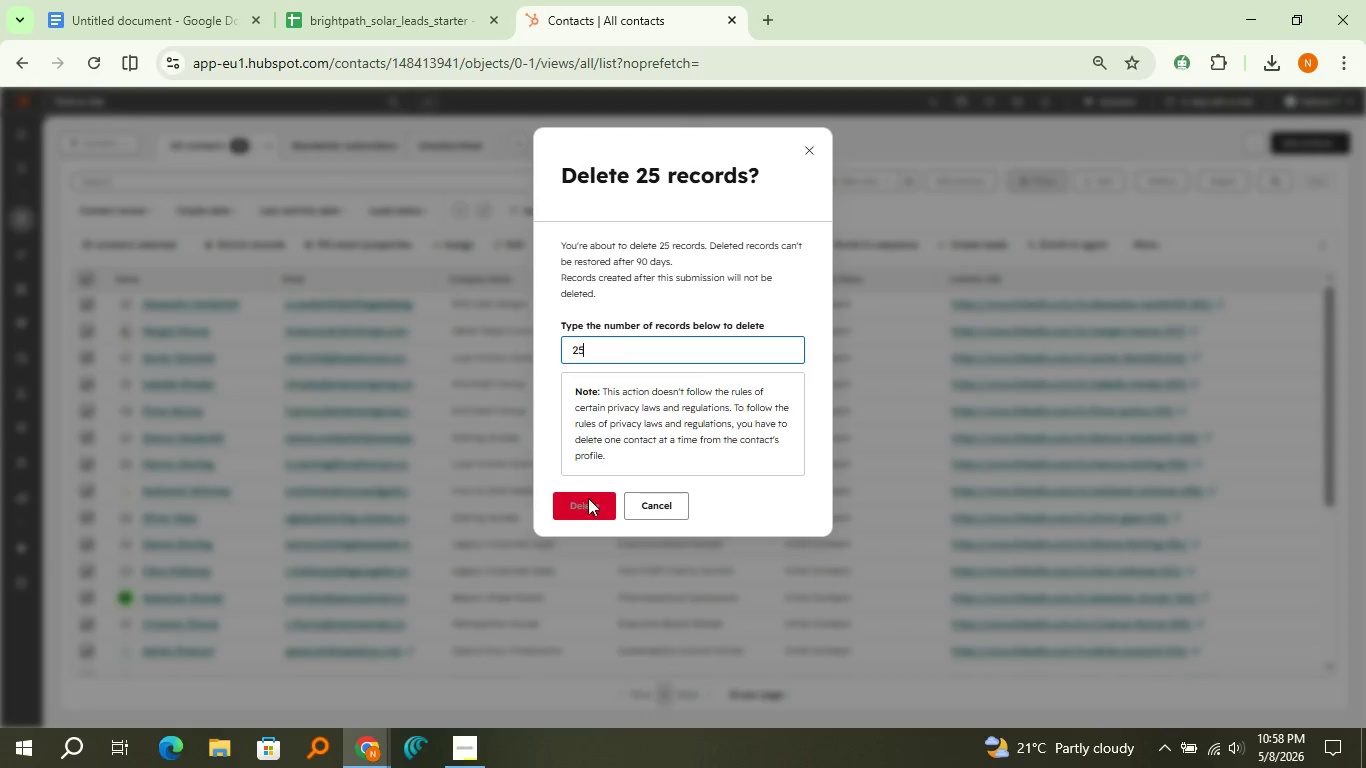 
left_click([588, 501])
 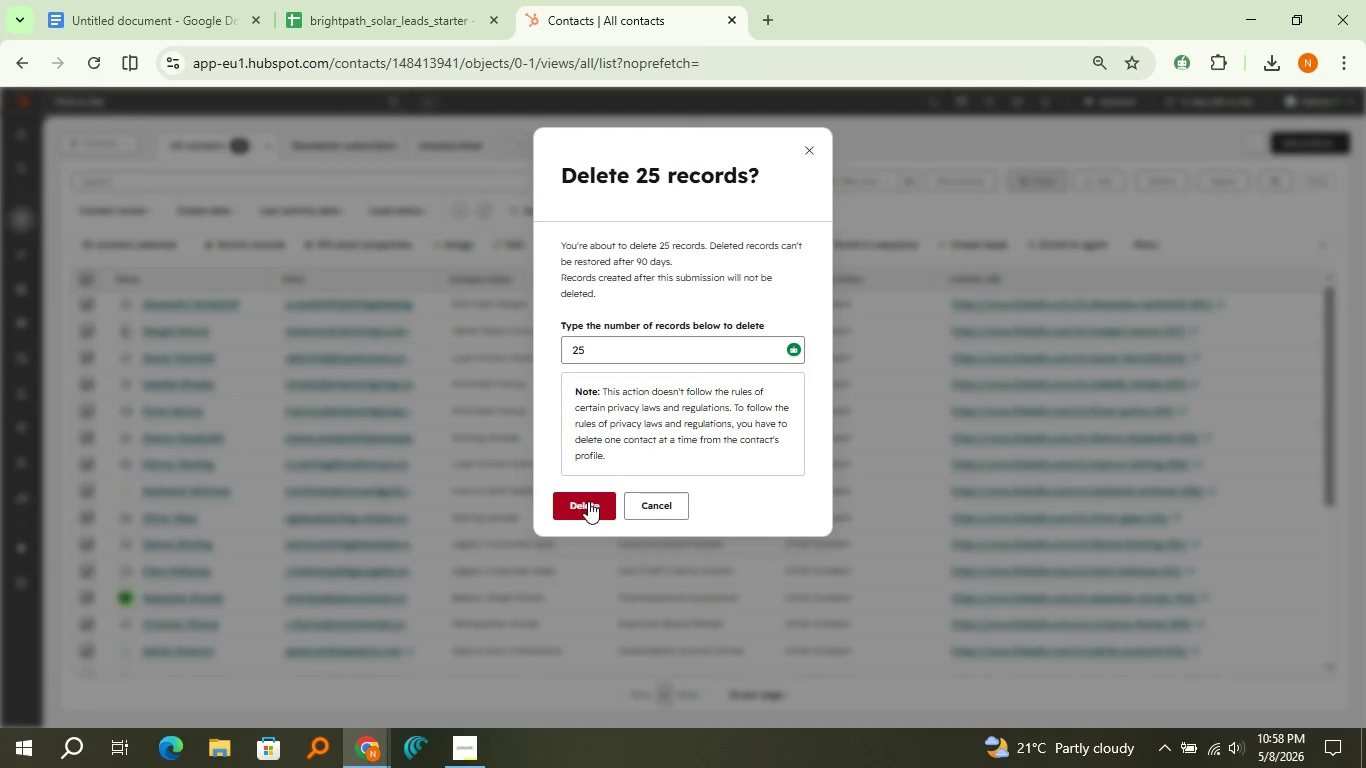 
left_click([588, 501])
 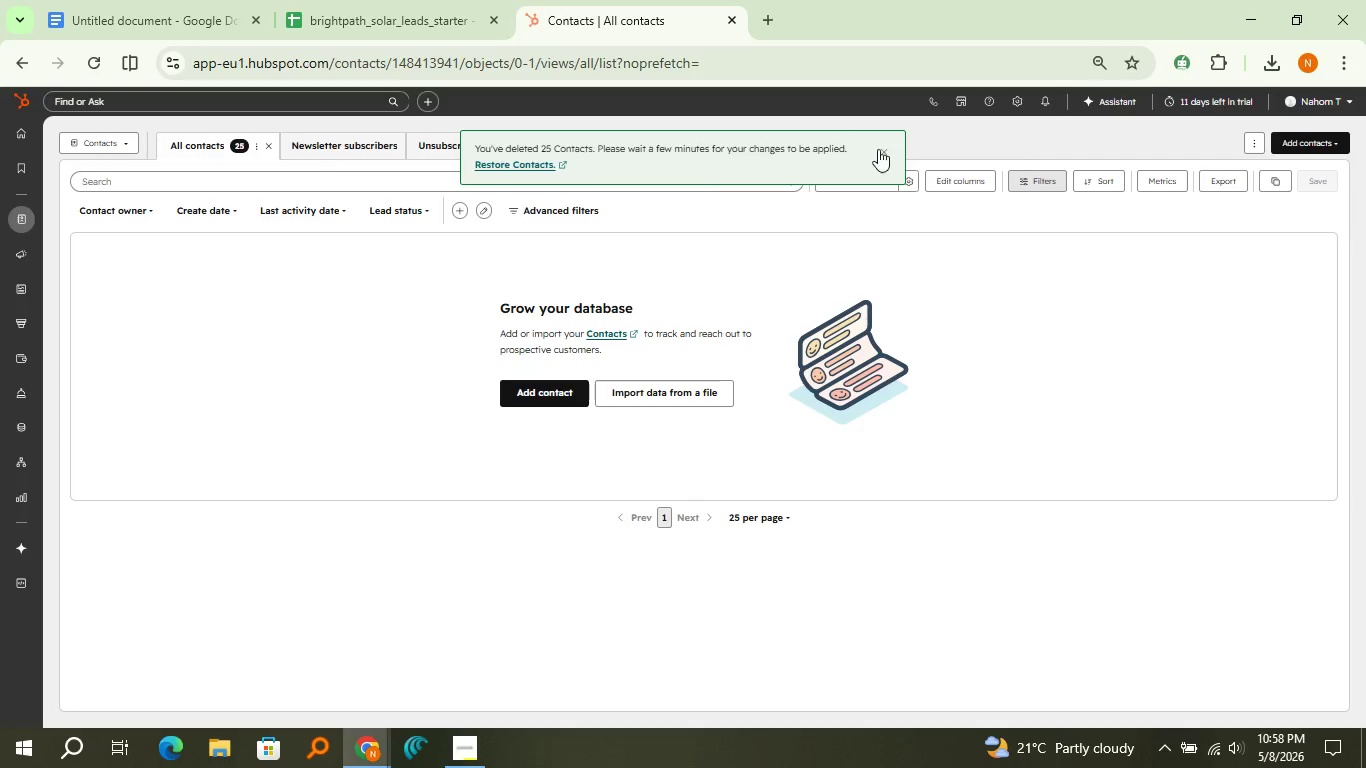 
left_click([884, 153])
 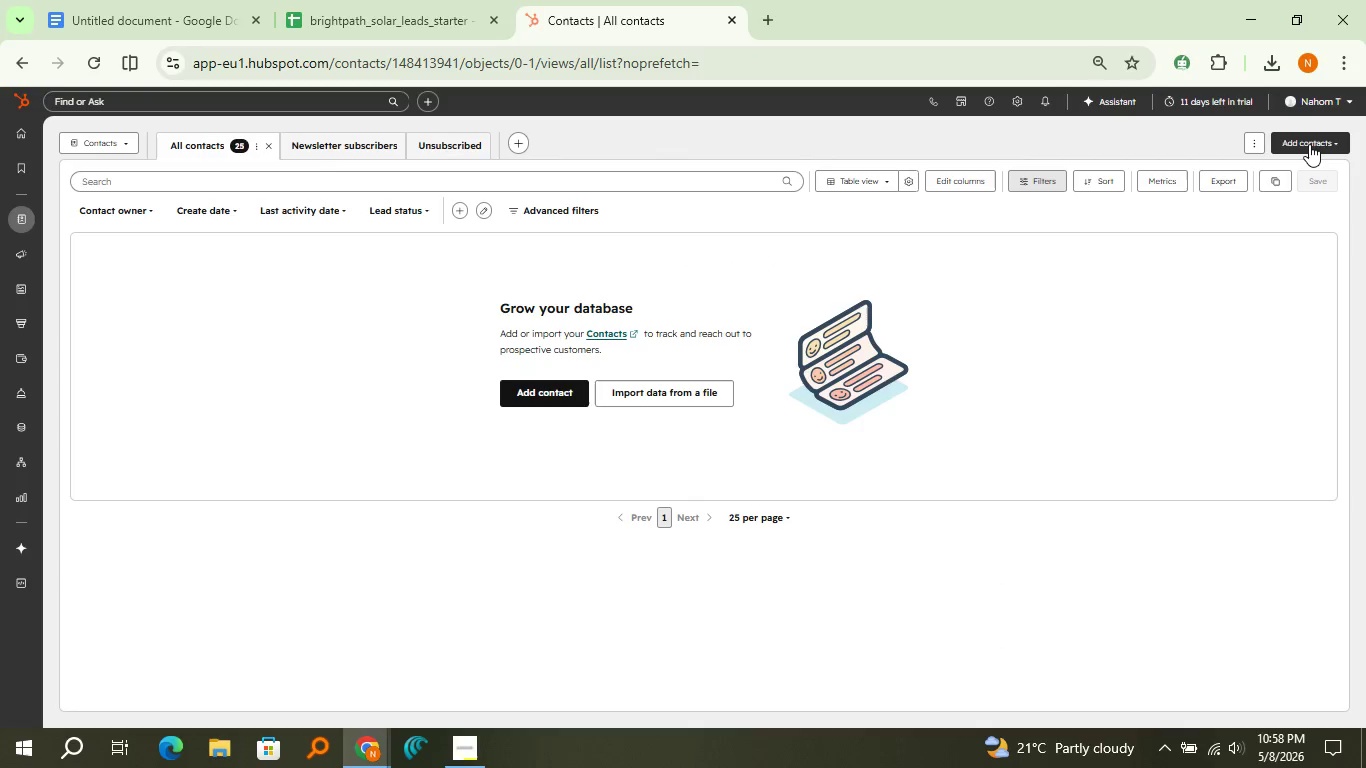 
left_click([1309, 144])
 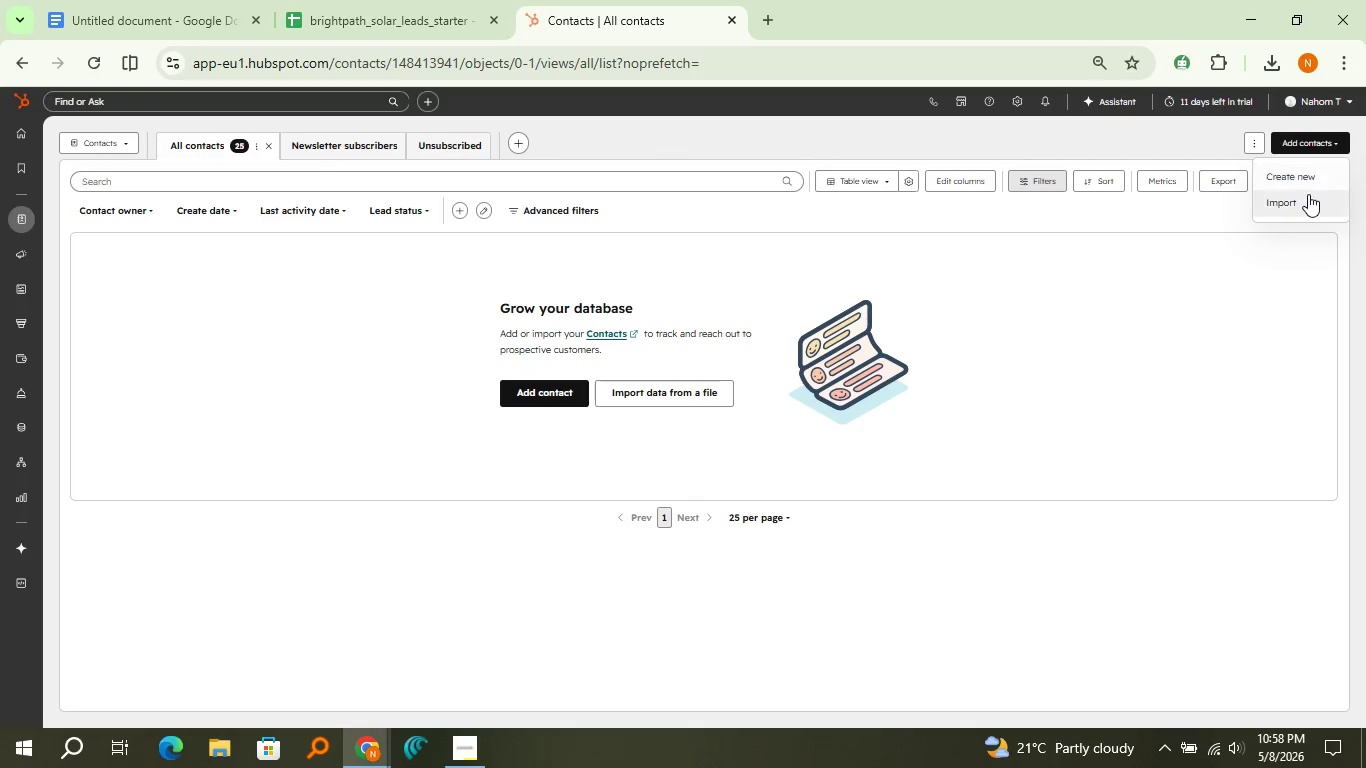 
left_click([1308, 194])
 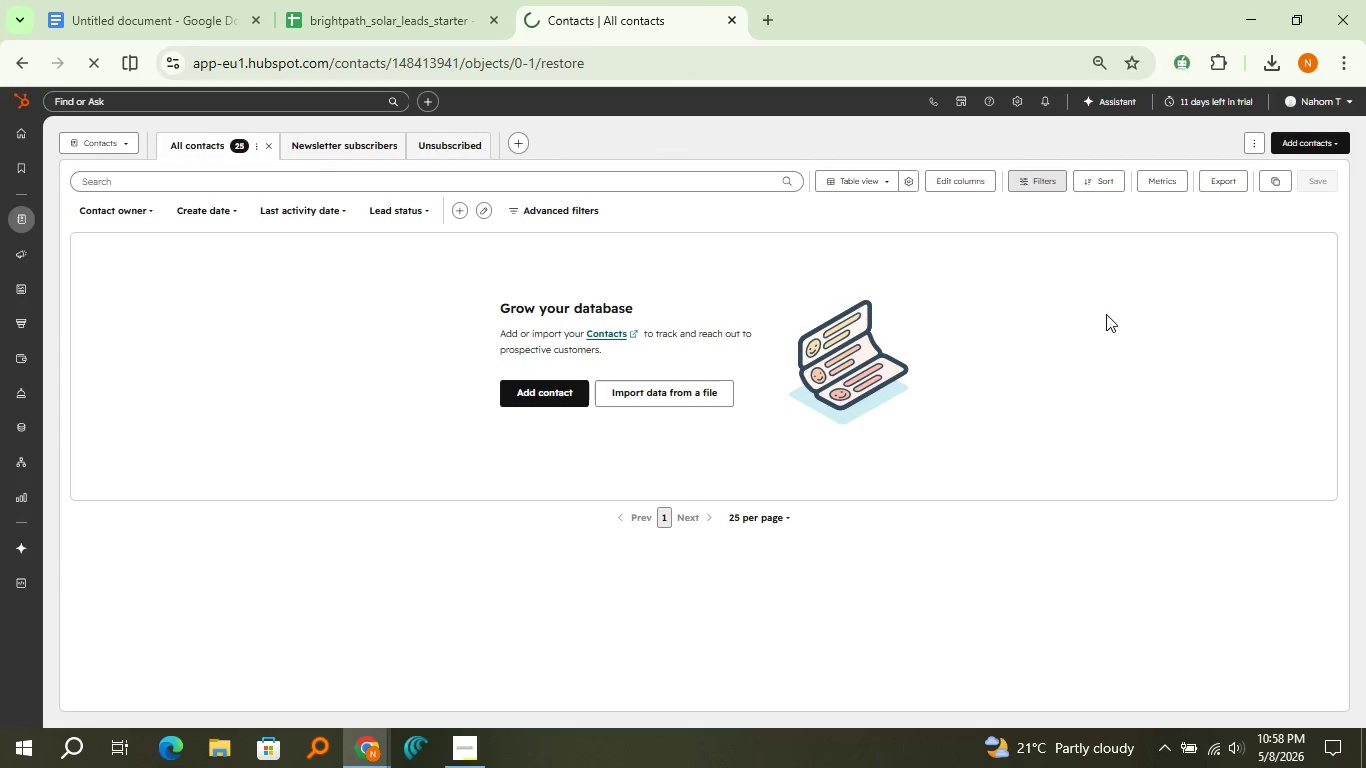 
mouse_move([1062, 325])
 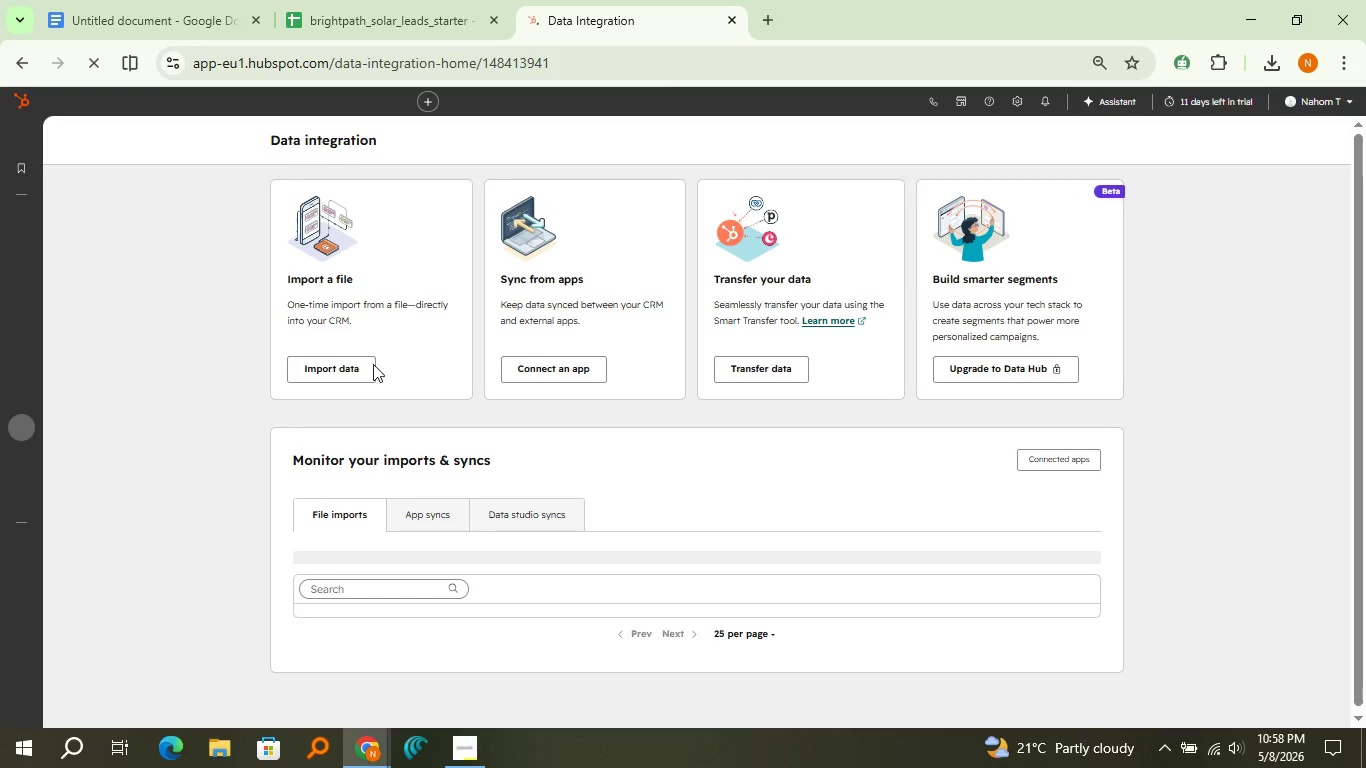 
left_click([365, 368])
 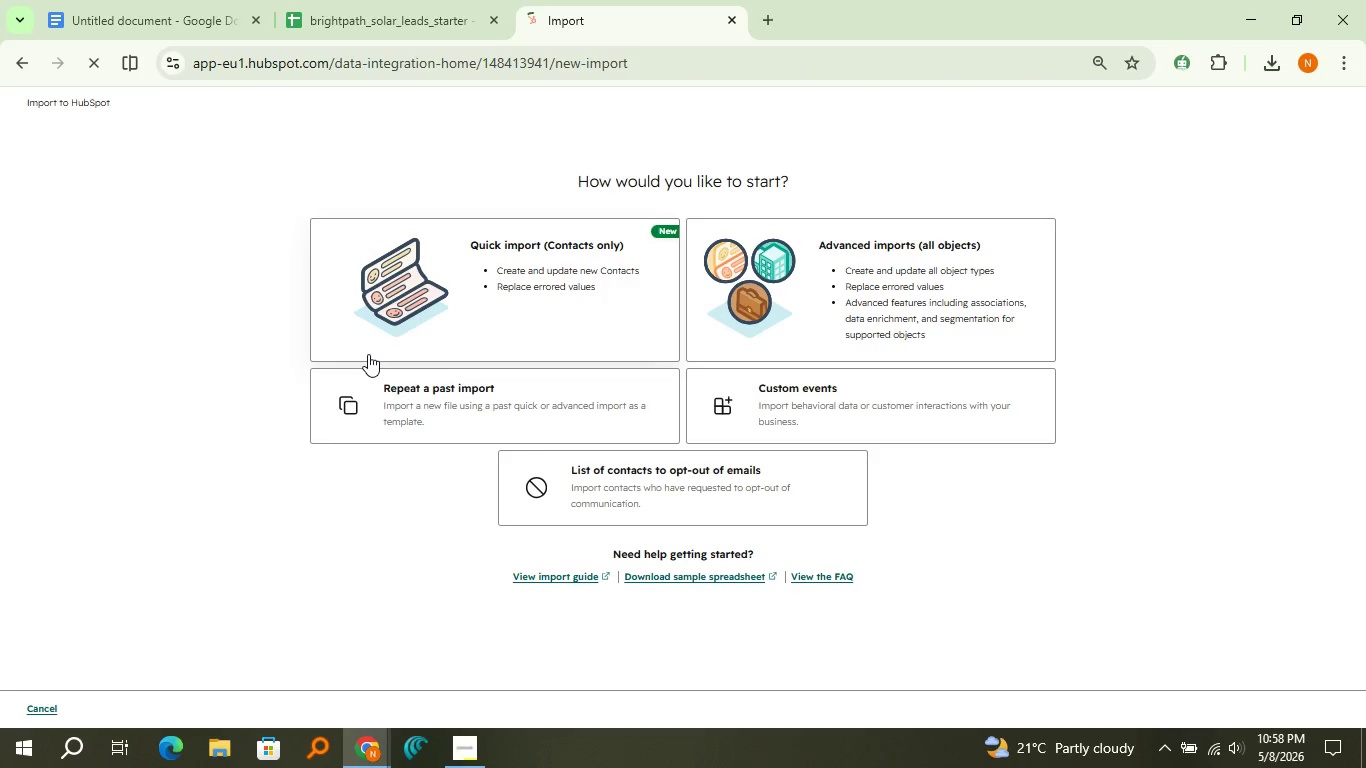 
left_click([374, 350])
 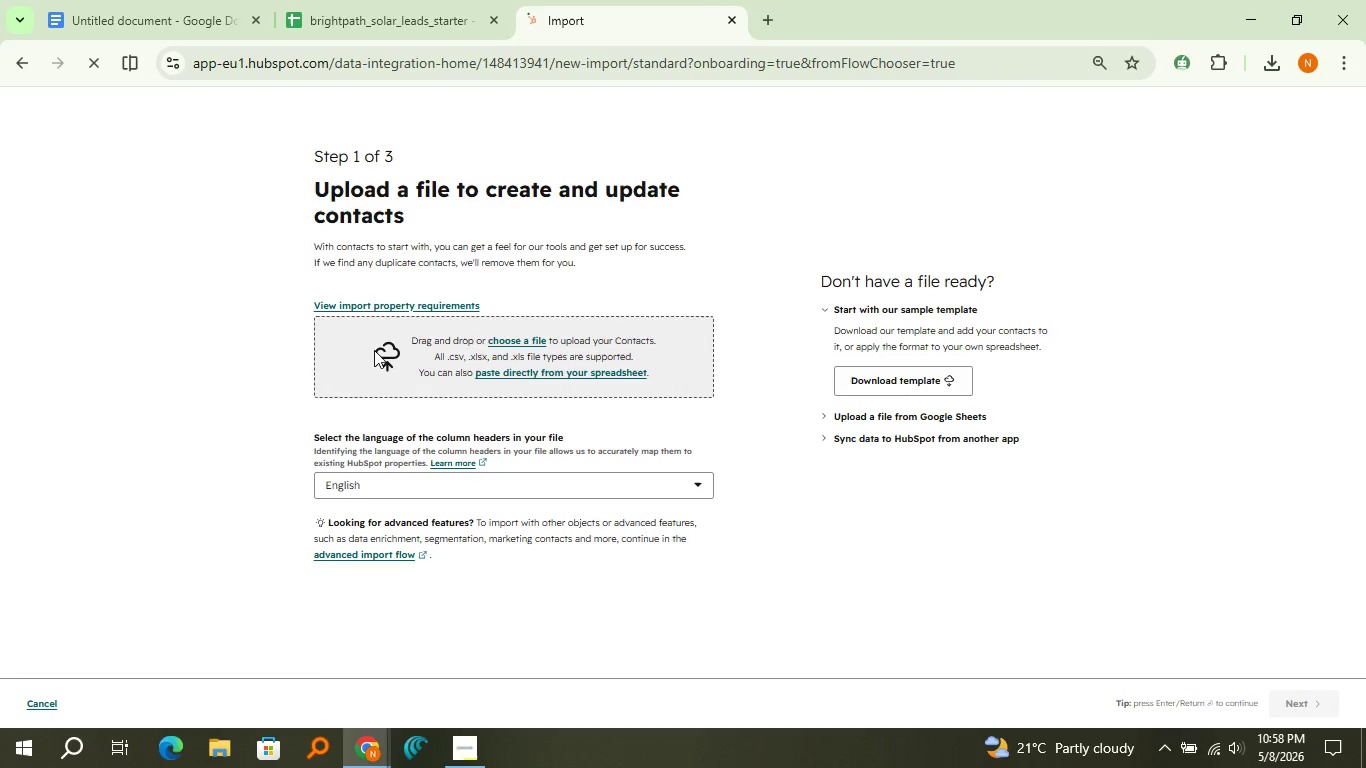 
left_click([508, 338])
 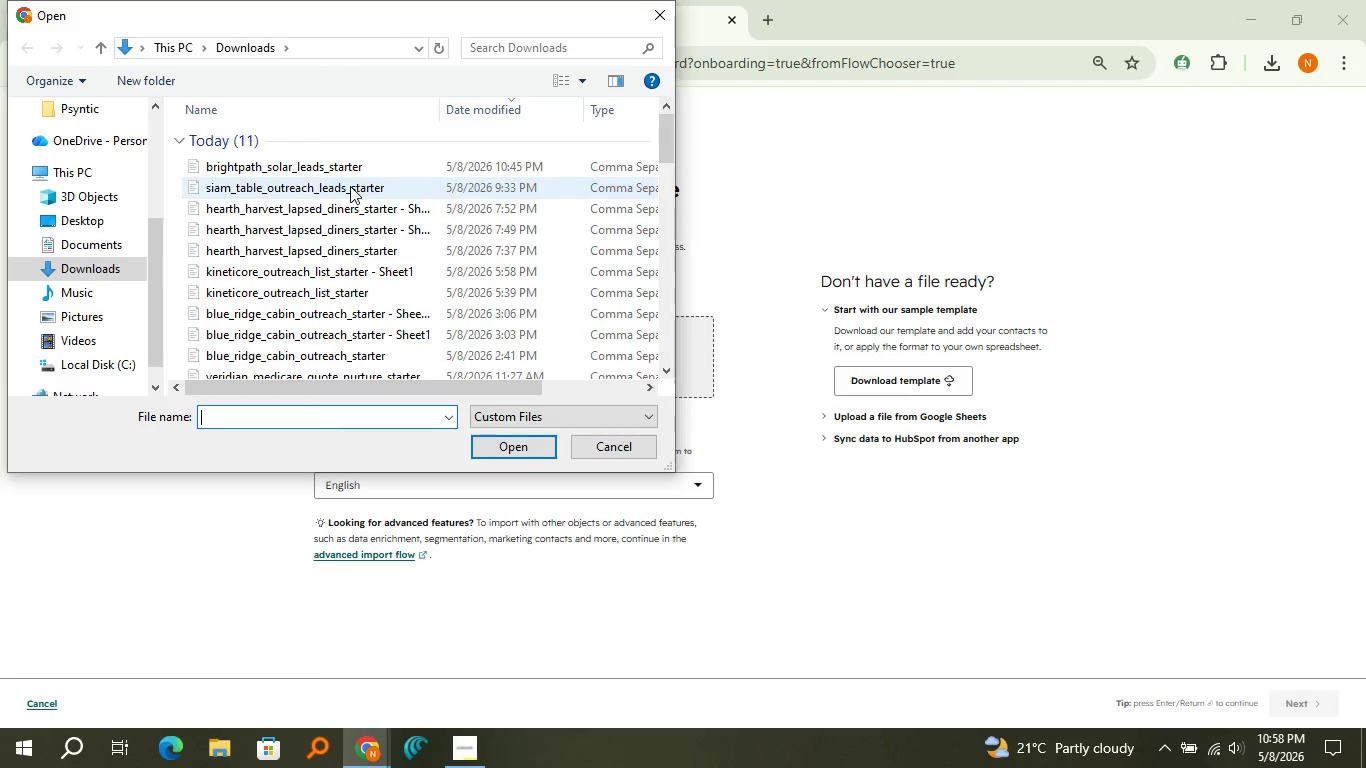 
left_click([355, 175])
 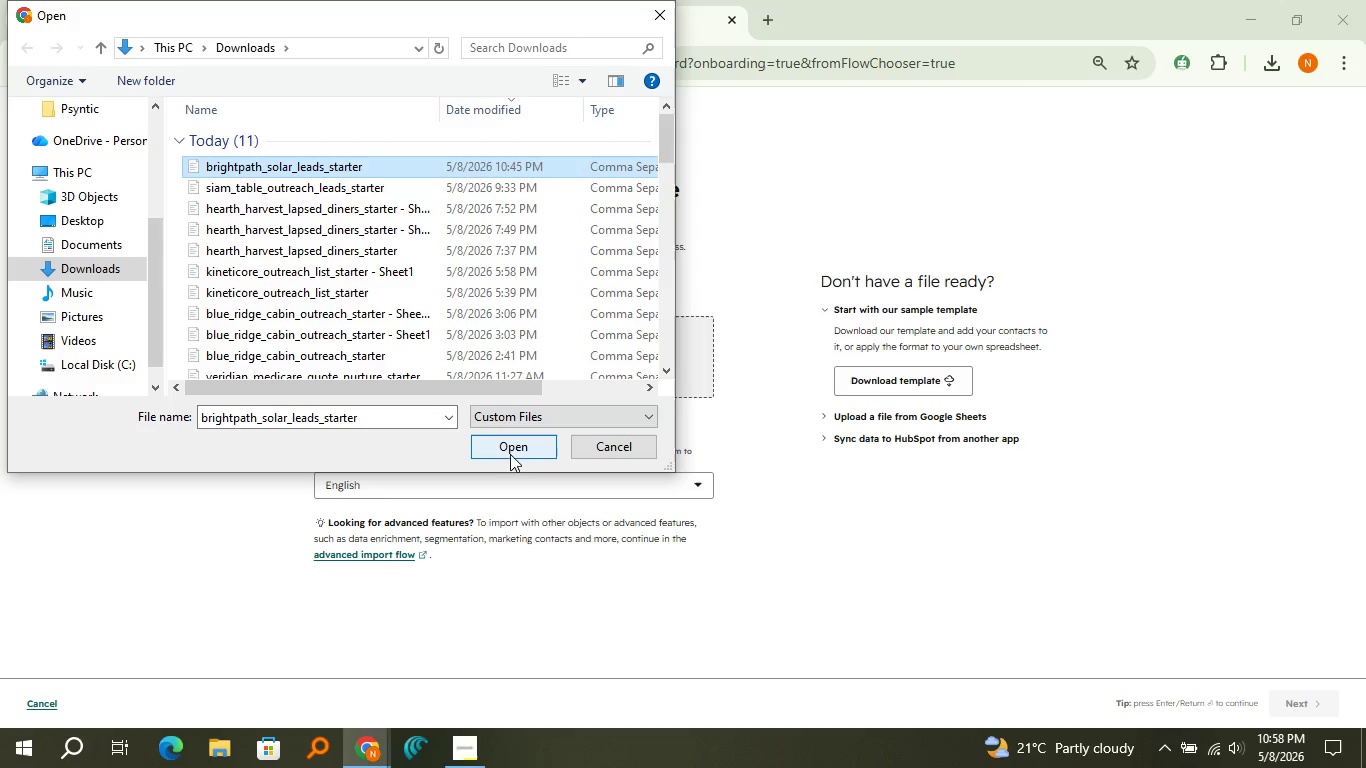 
left_click([506, 449])
 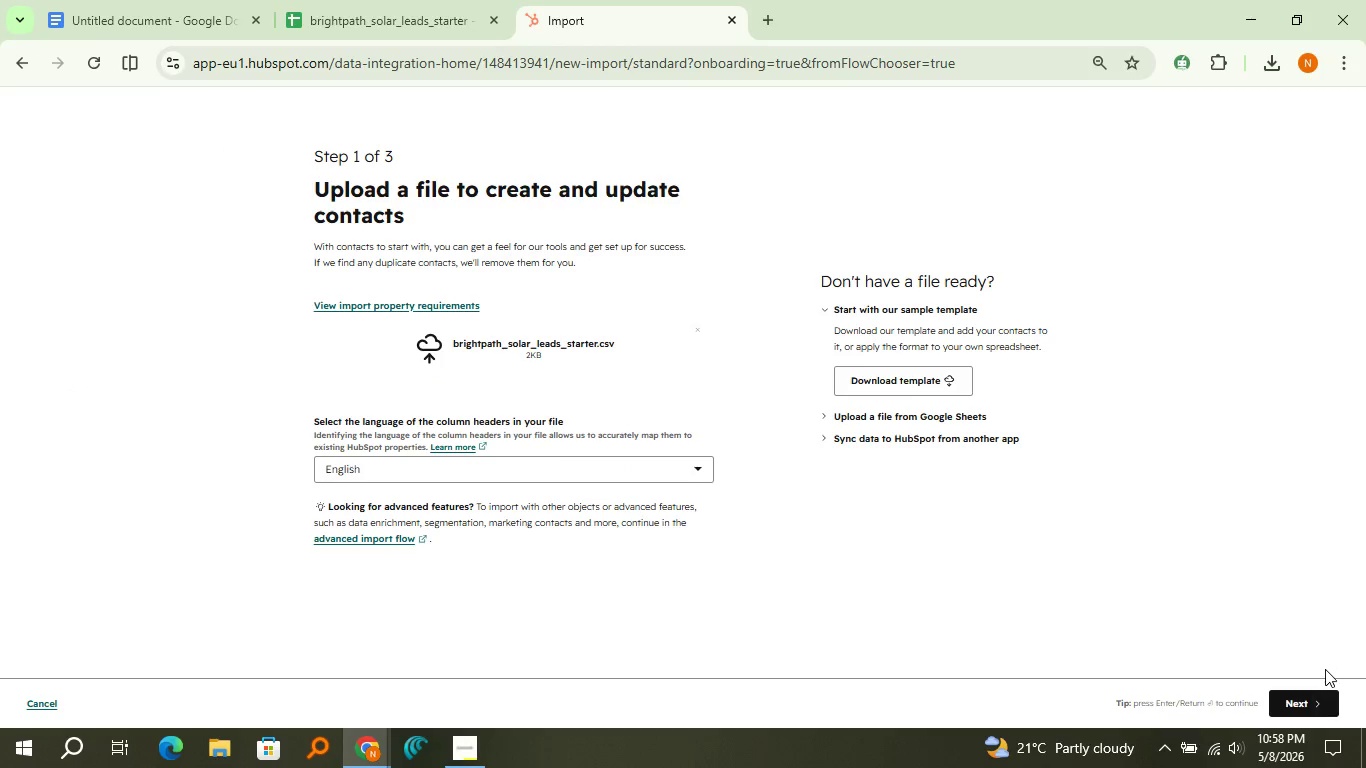 
left_click([1311, 695])
 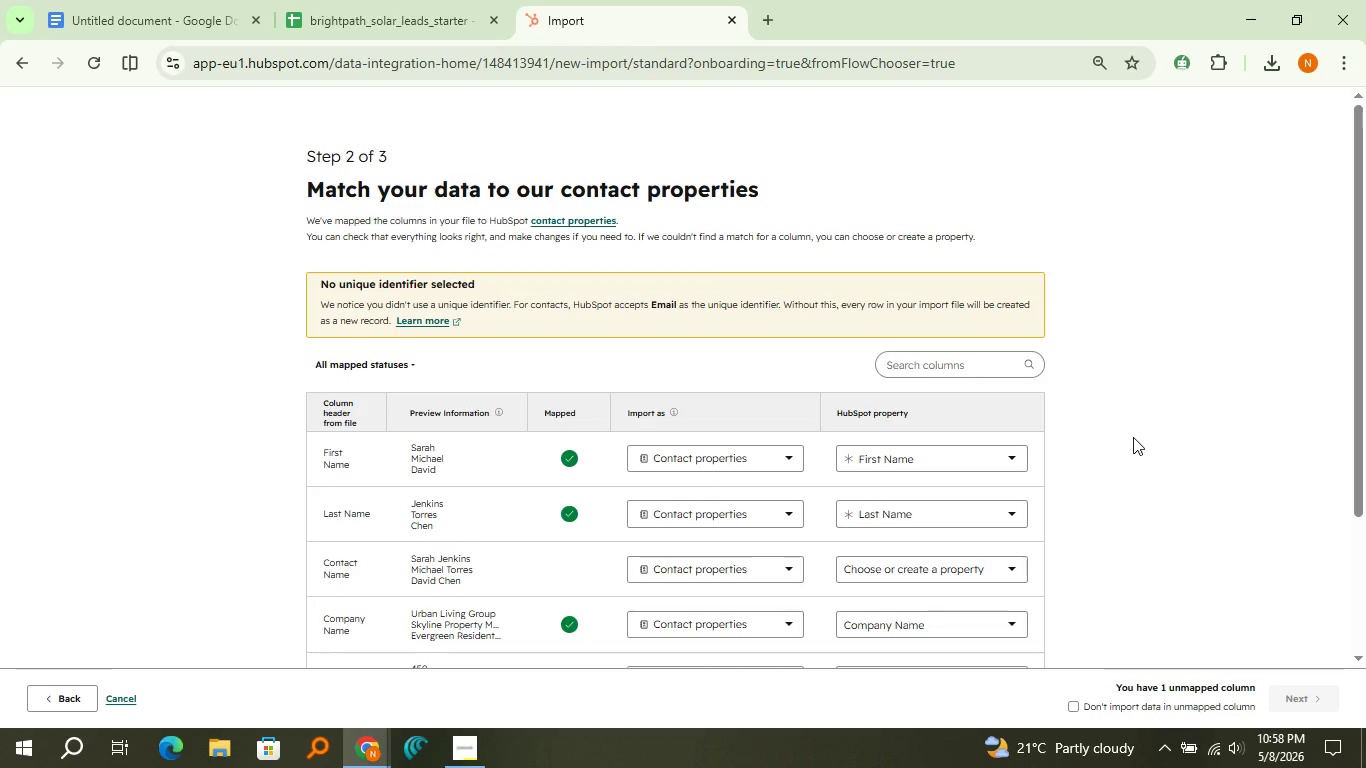 
scroll: coordinate [521, 422], scroll_direction: down, amount: 7.0
 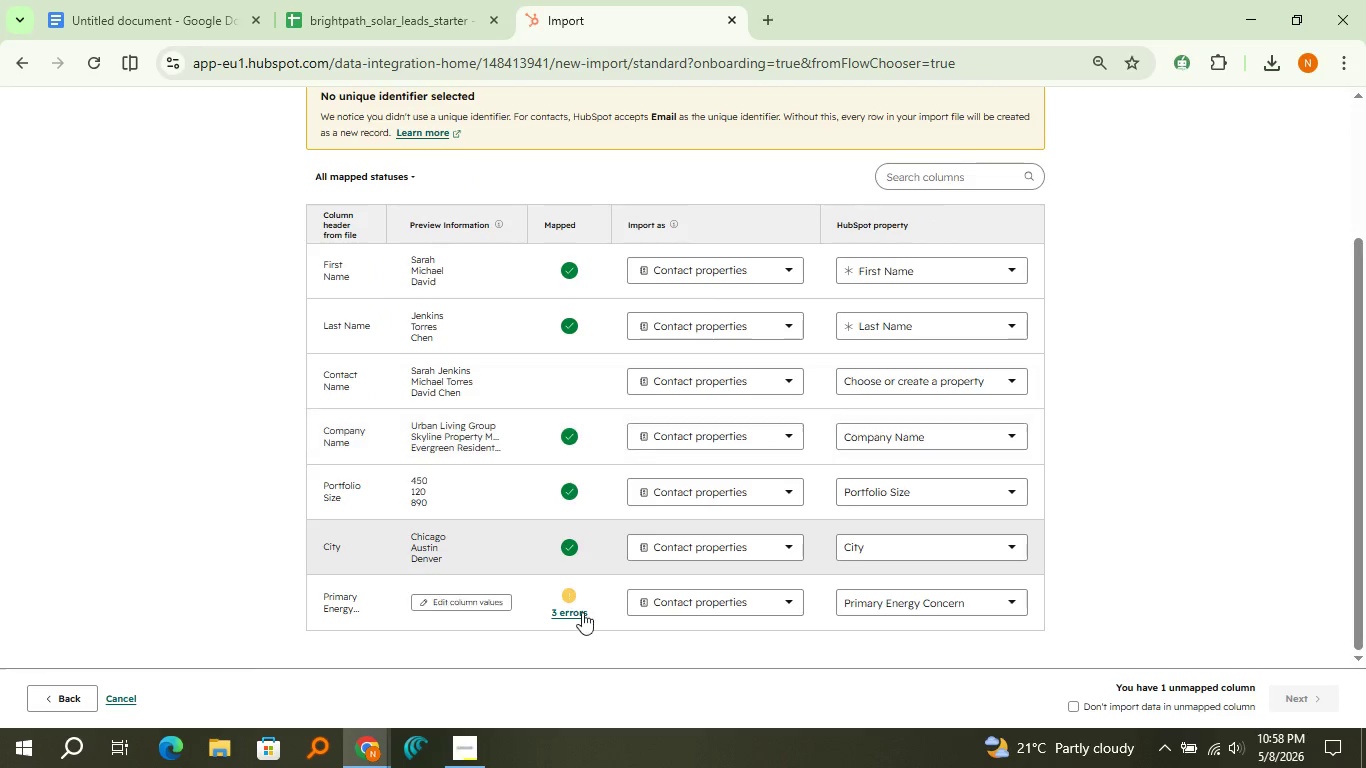 
left_click([582, 612])
 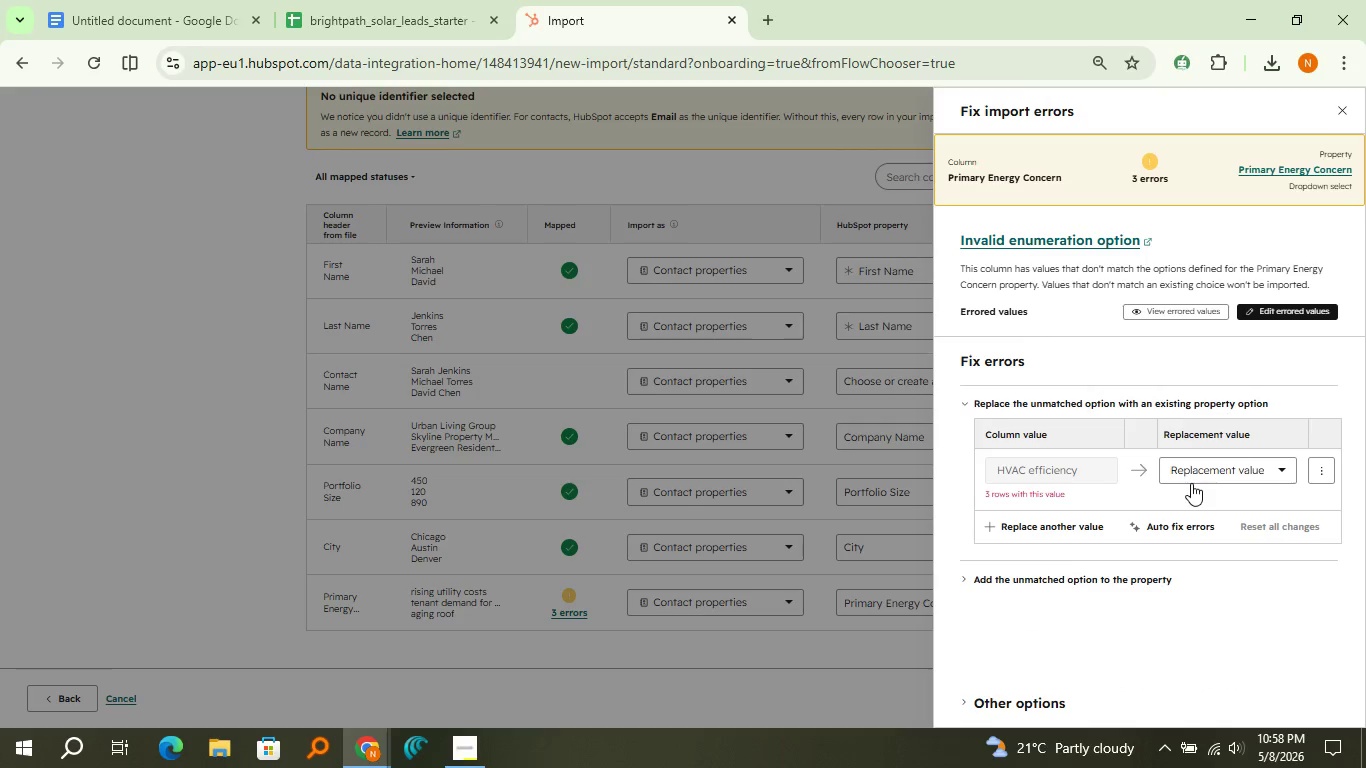 
wait(5.94)
 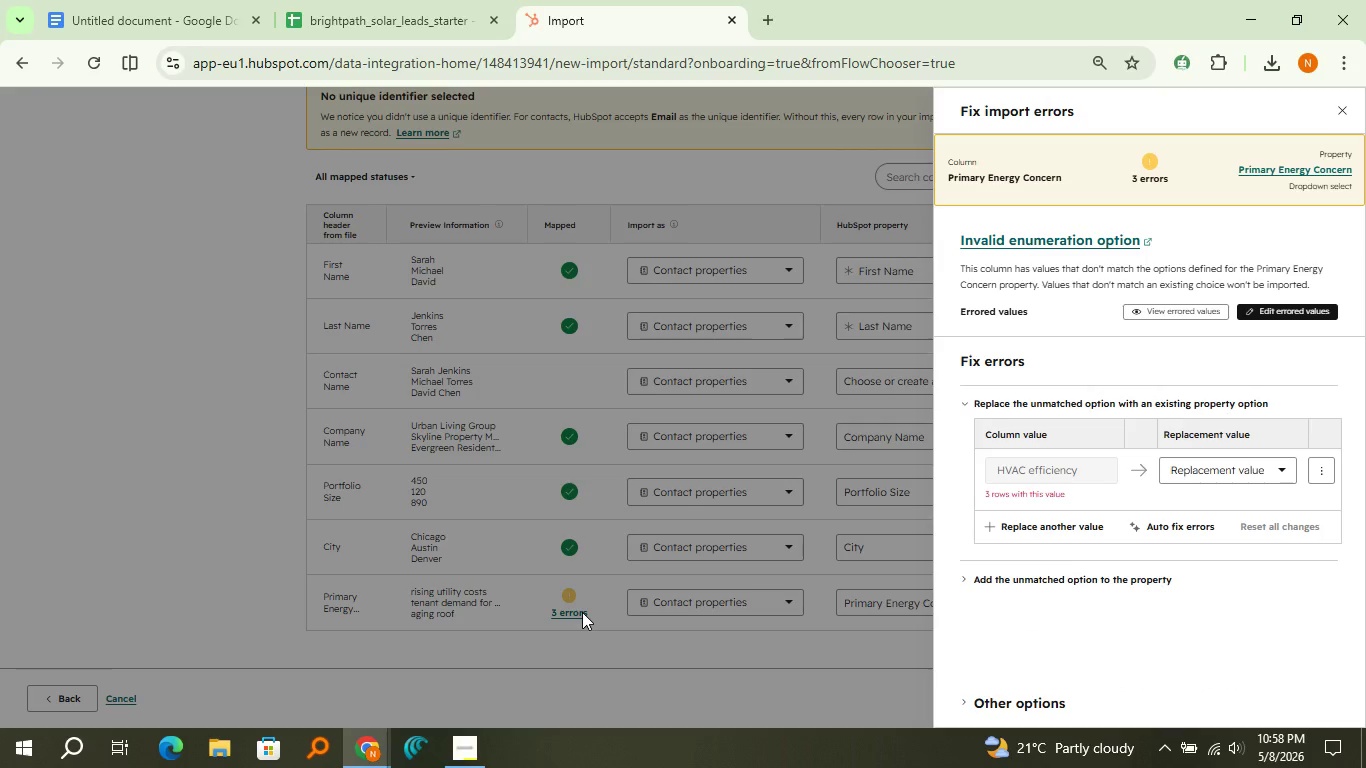 
left_click([1265, 170])
 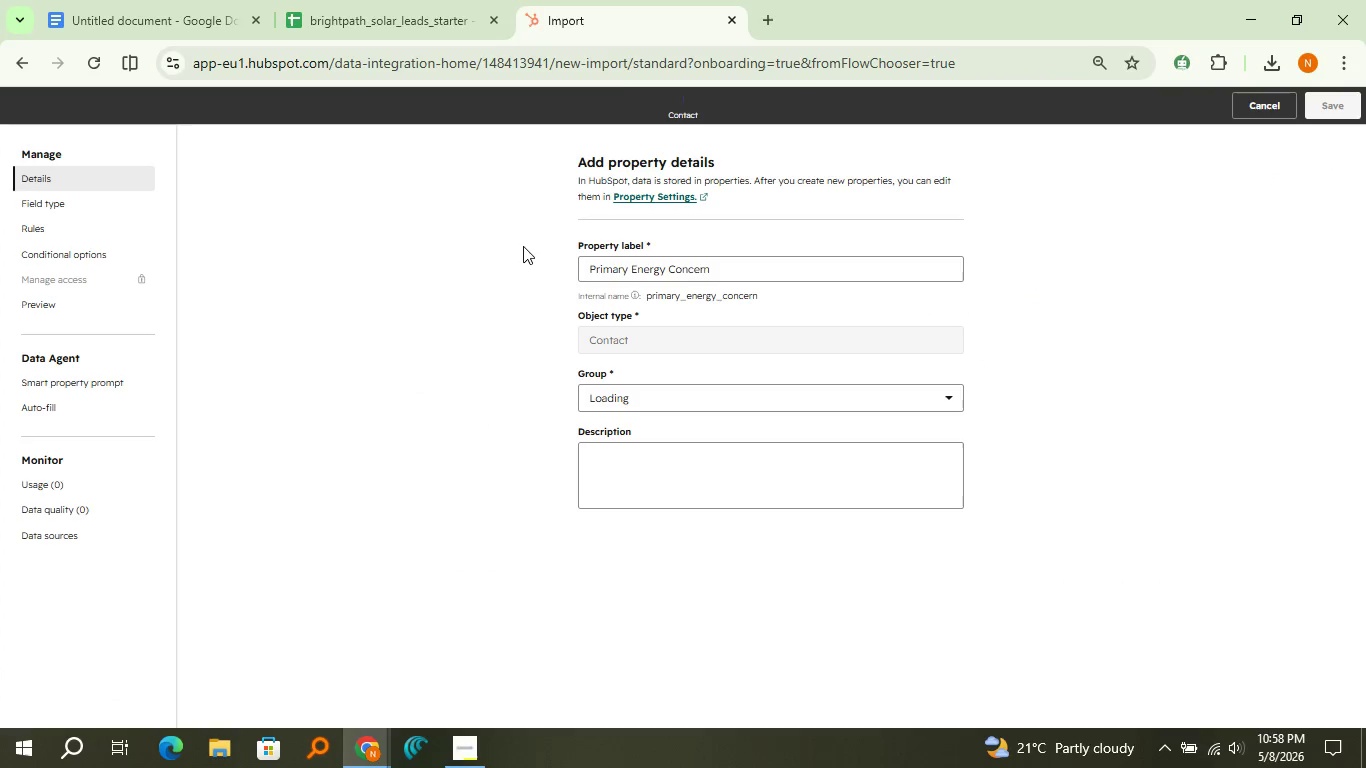 
wait(5.11)
 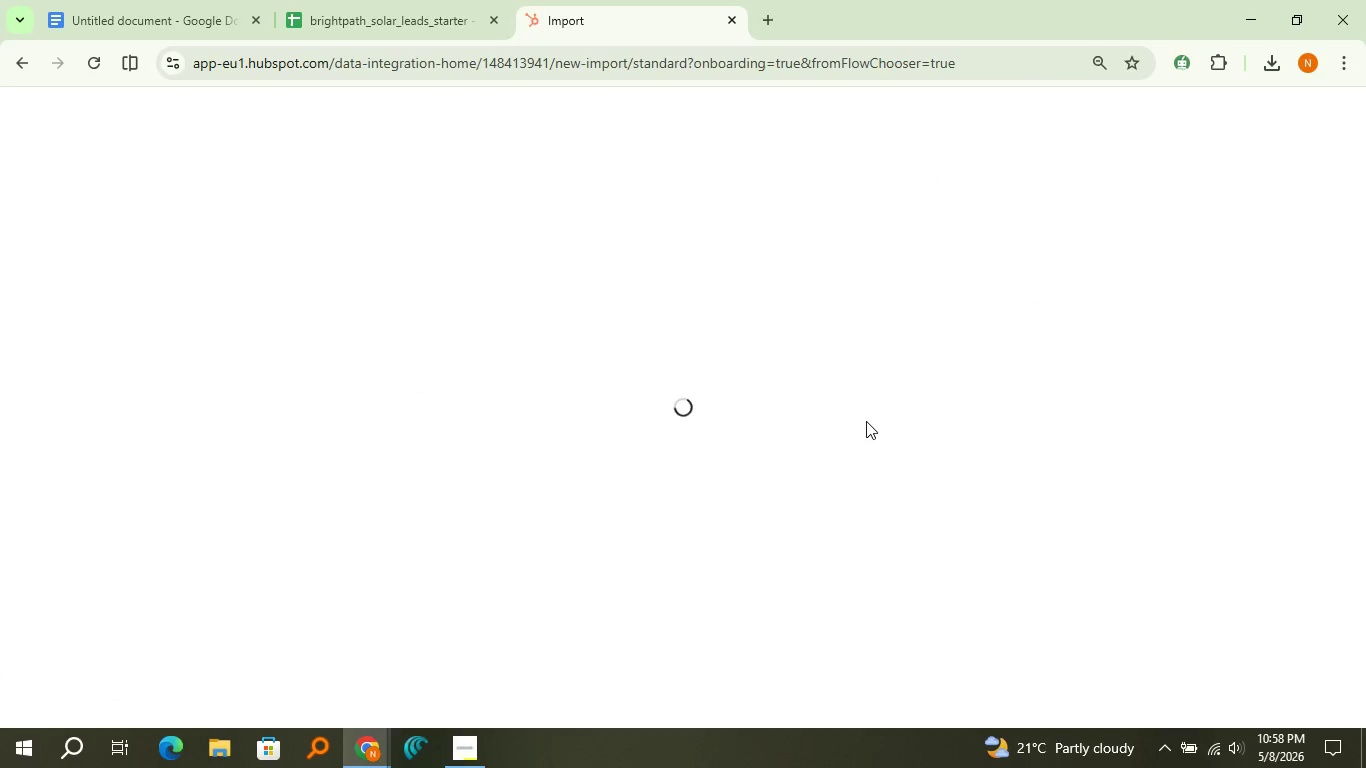 
left_click([72, 194])
 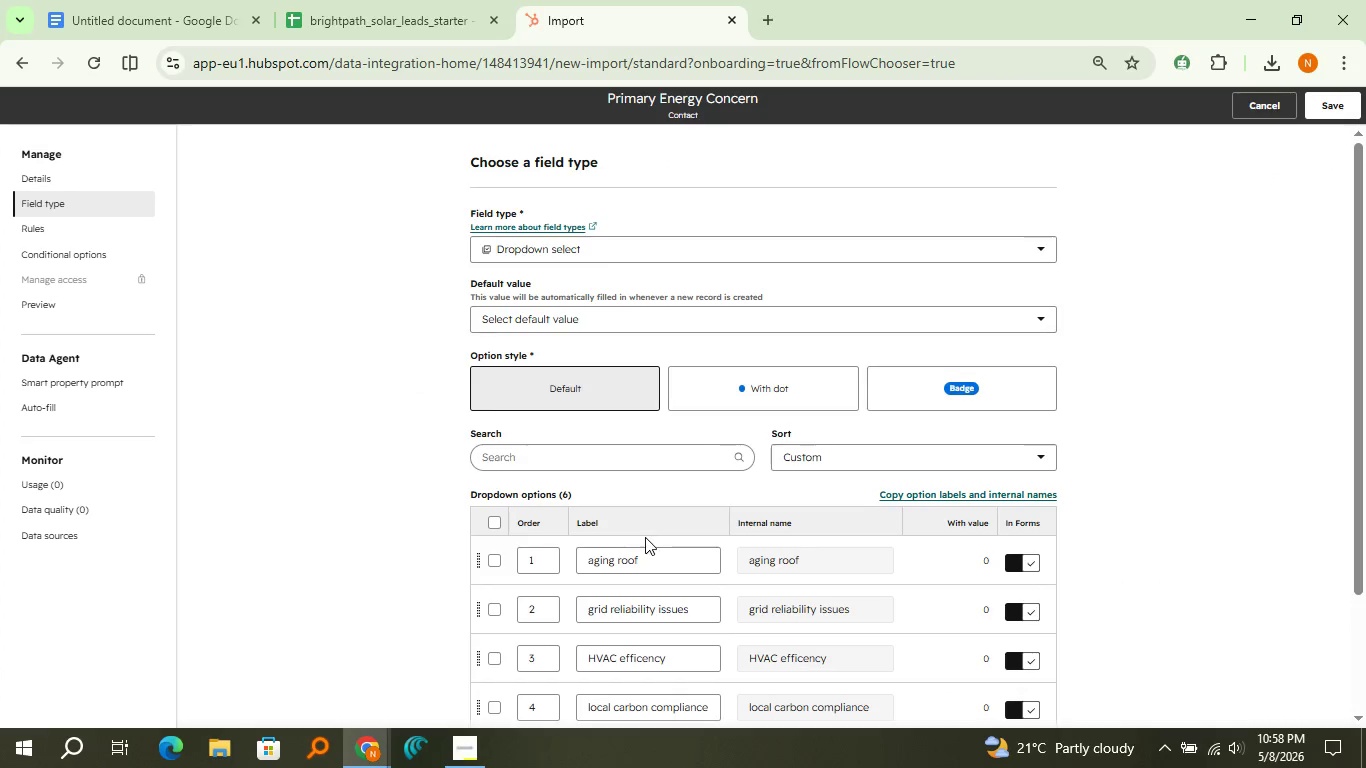 
scroll: coordinate [646, 539], scroll_direction: down, amount: 1.0
 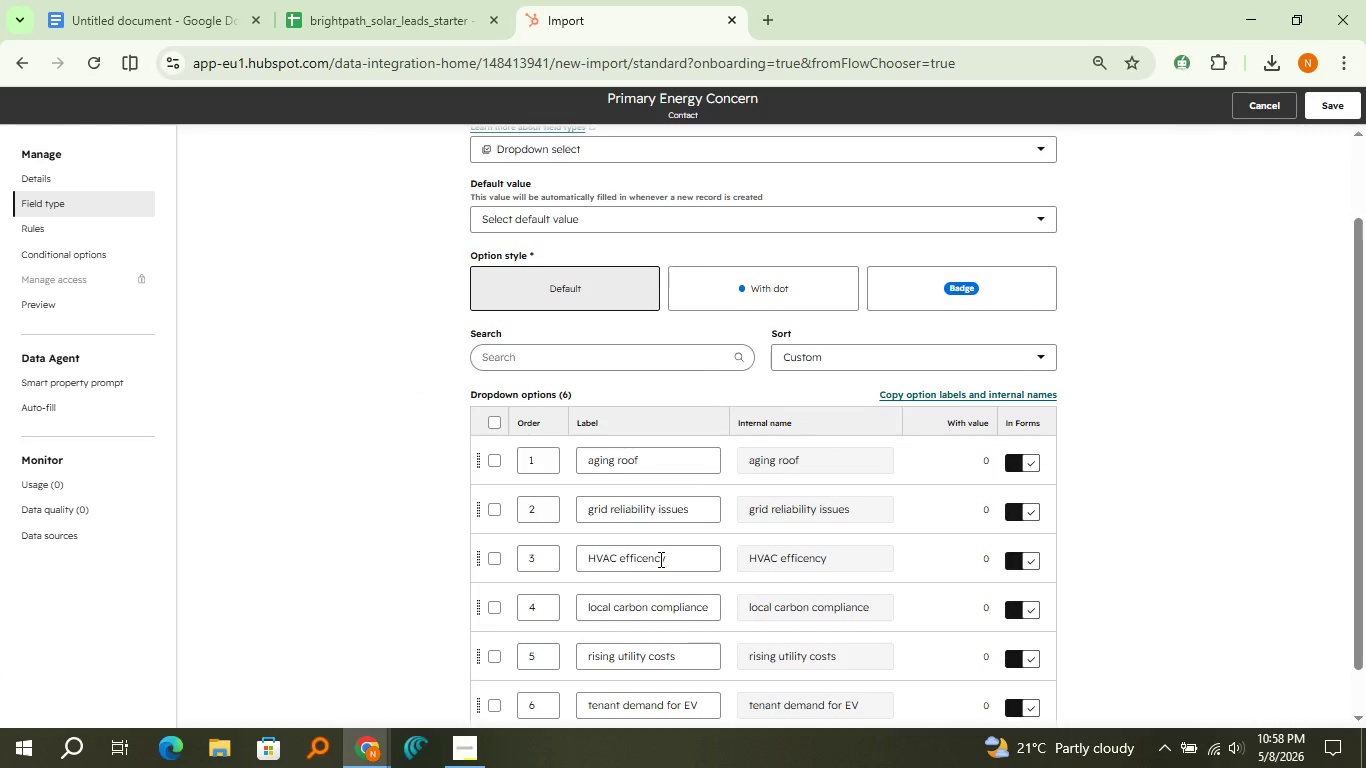 
left_click([659, 559])
 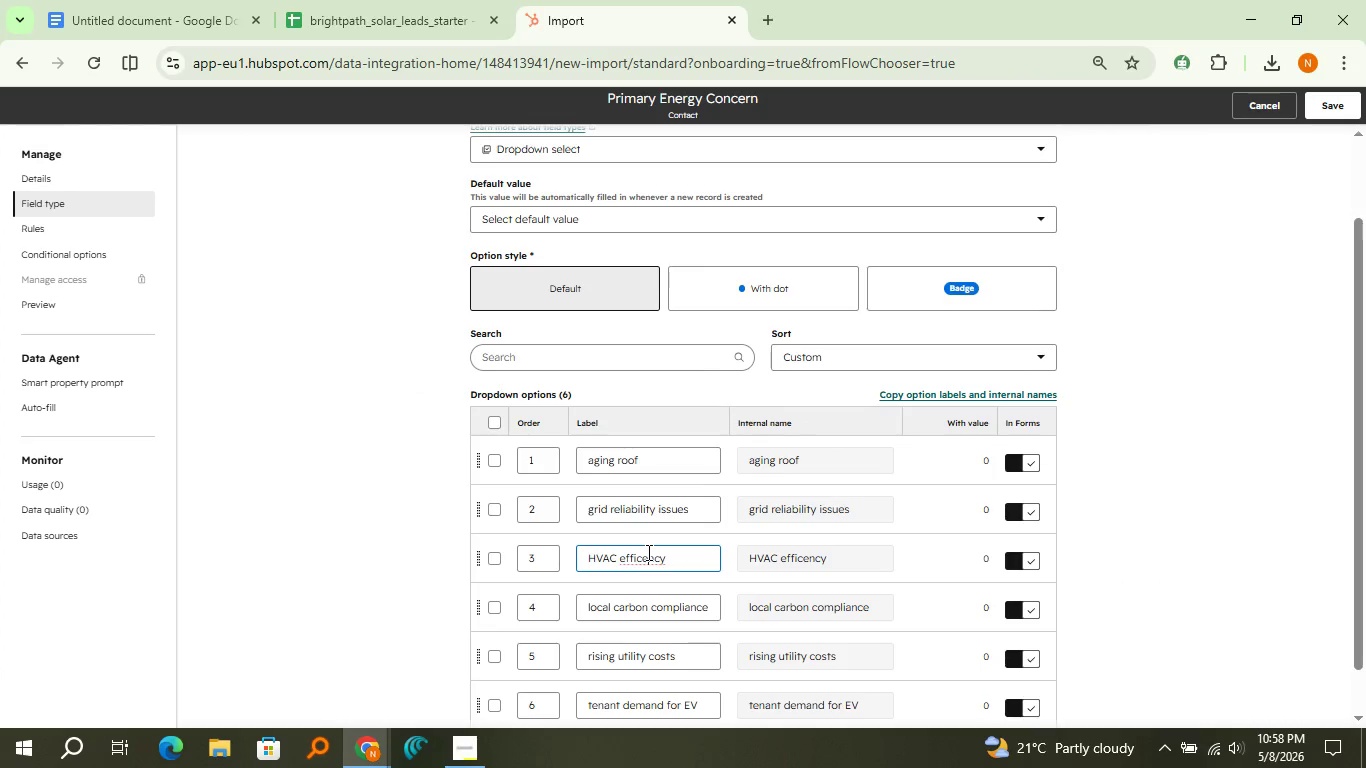 
double_click([647, 552])
 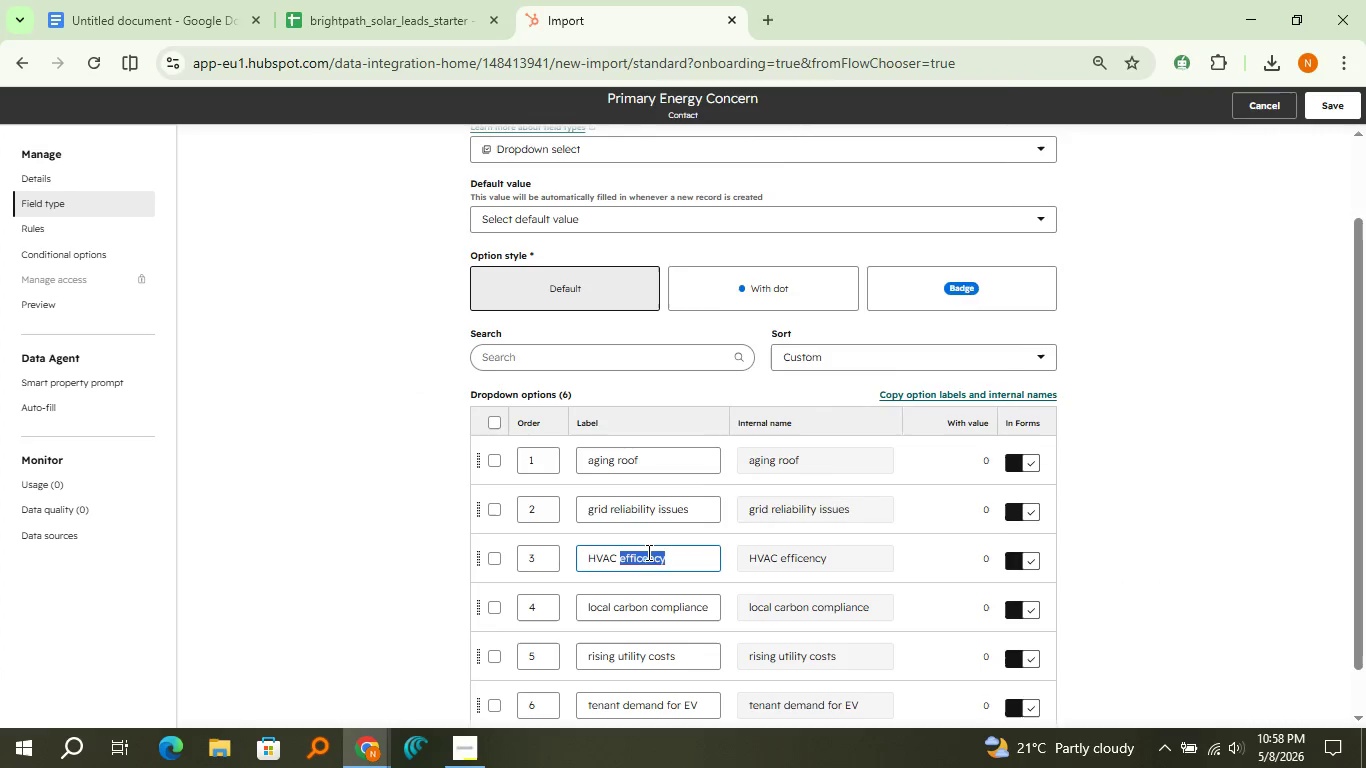 
right_click([647, 552])
 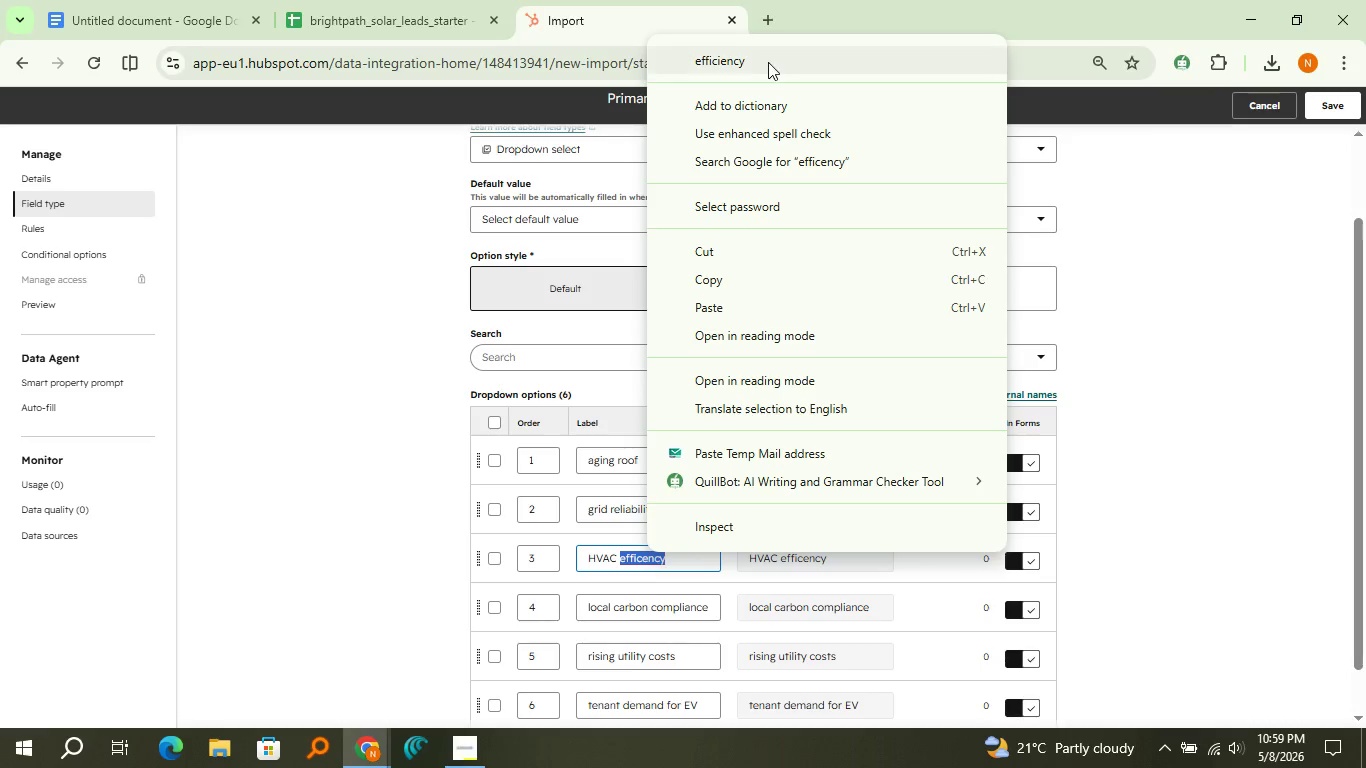 
left_click([768, 58])
 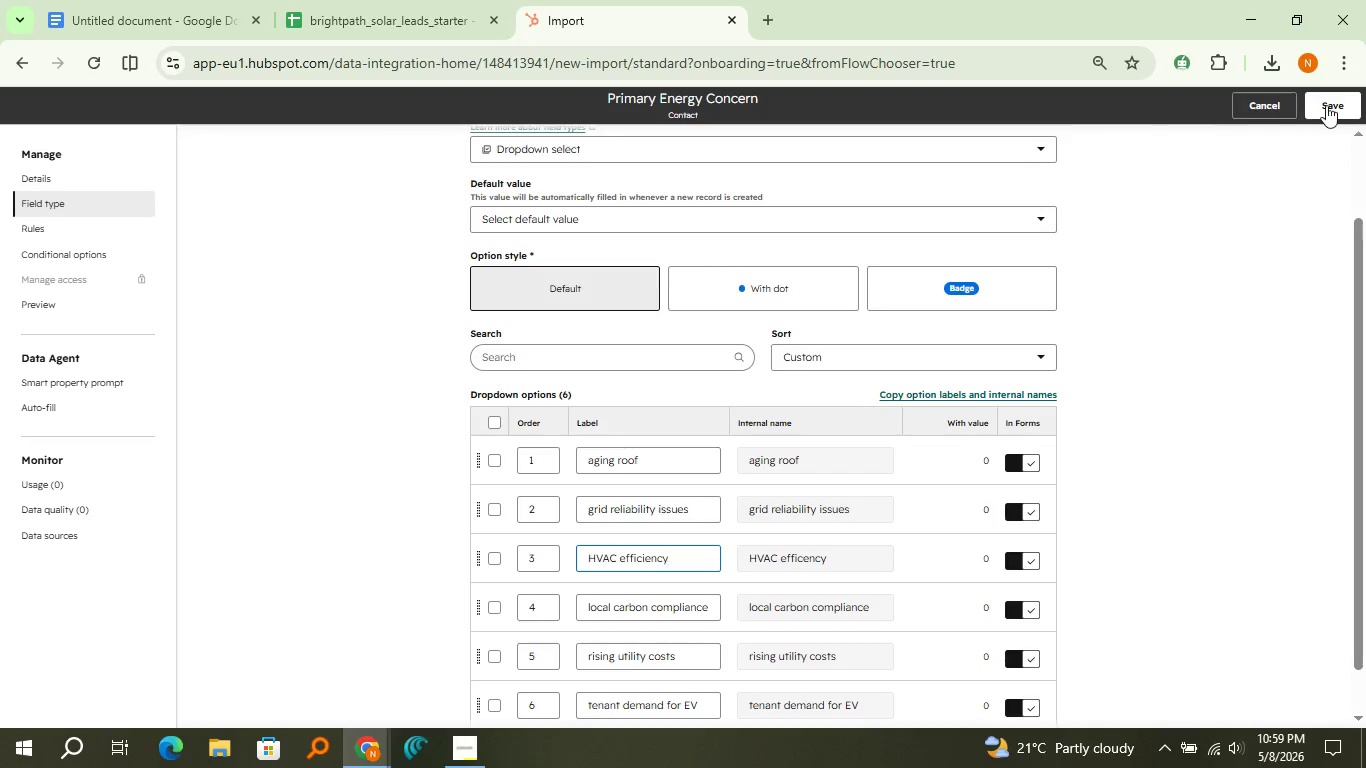 
left_click([1331, 105])
 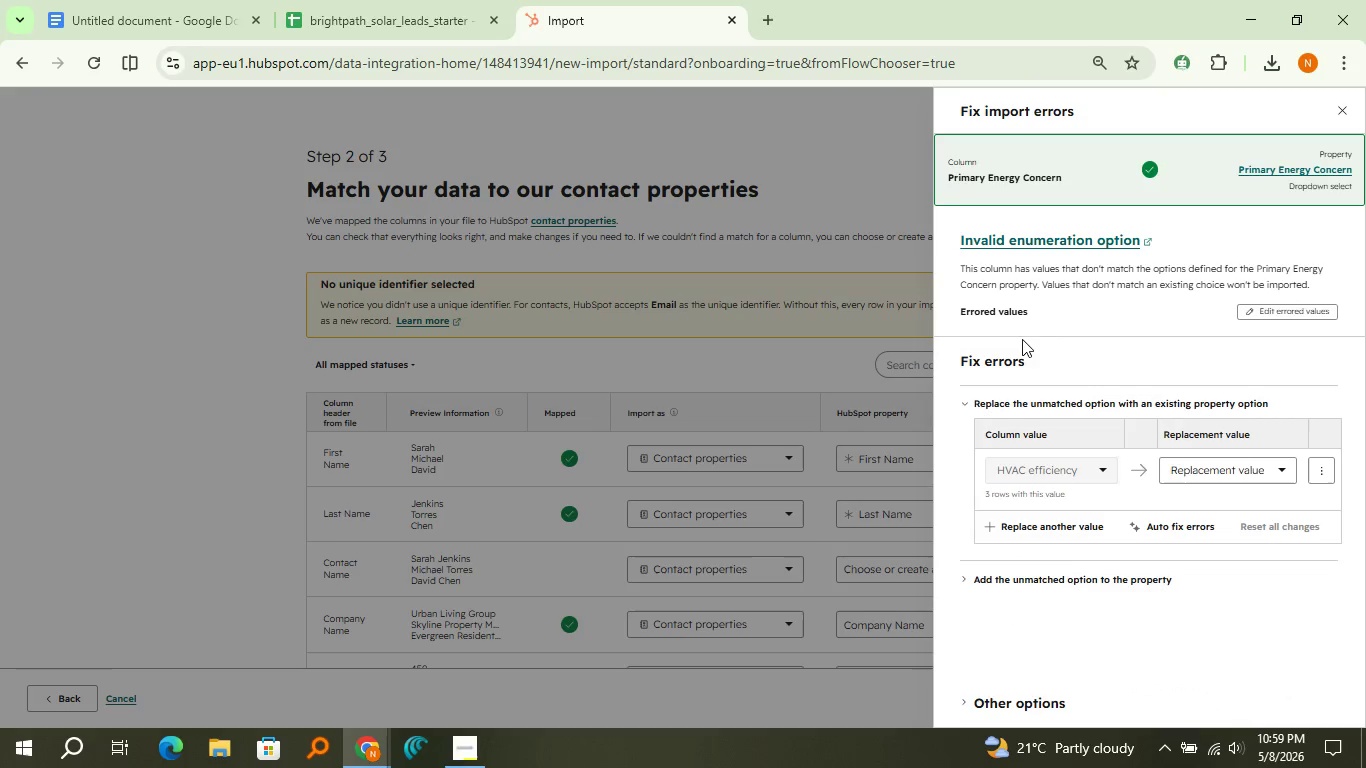 
left_click([1340, 106])
 